 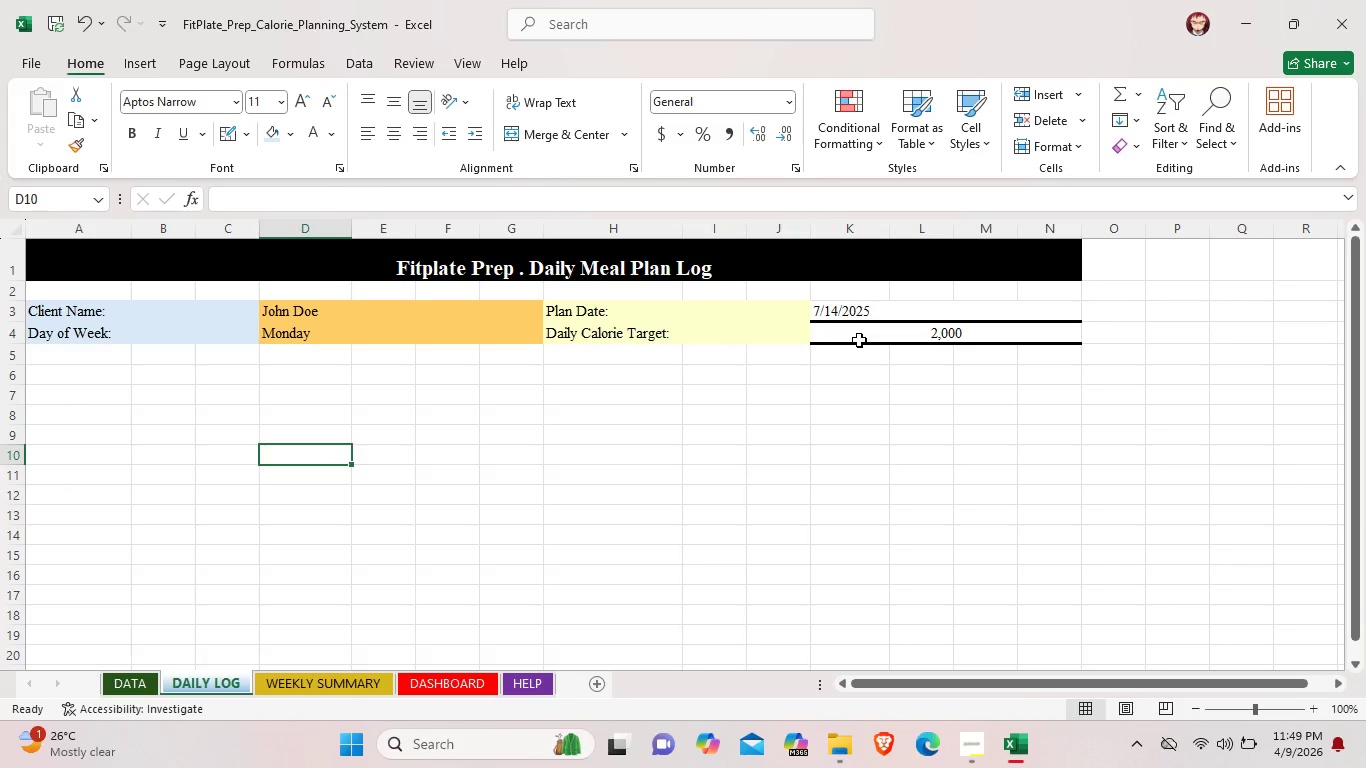 
left_click([70, 379])
 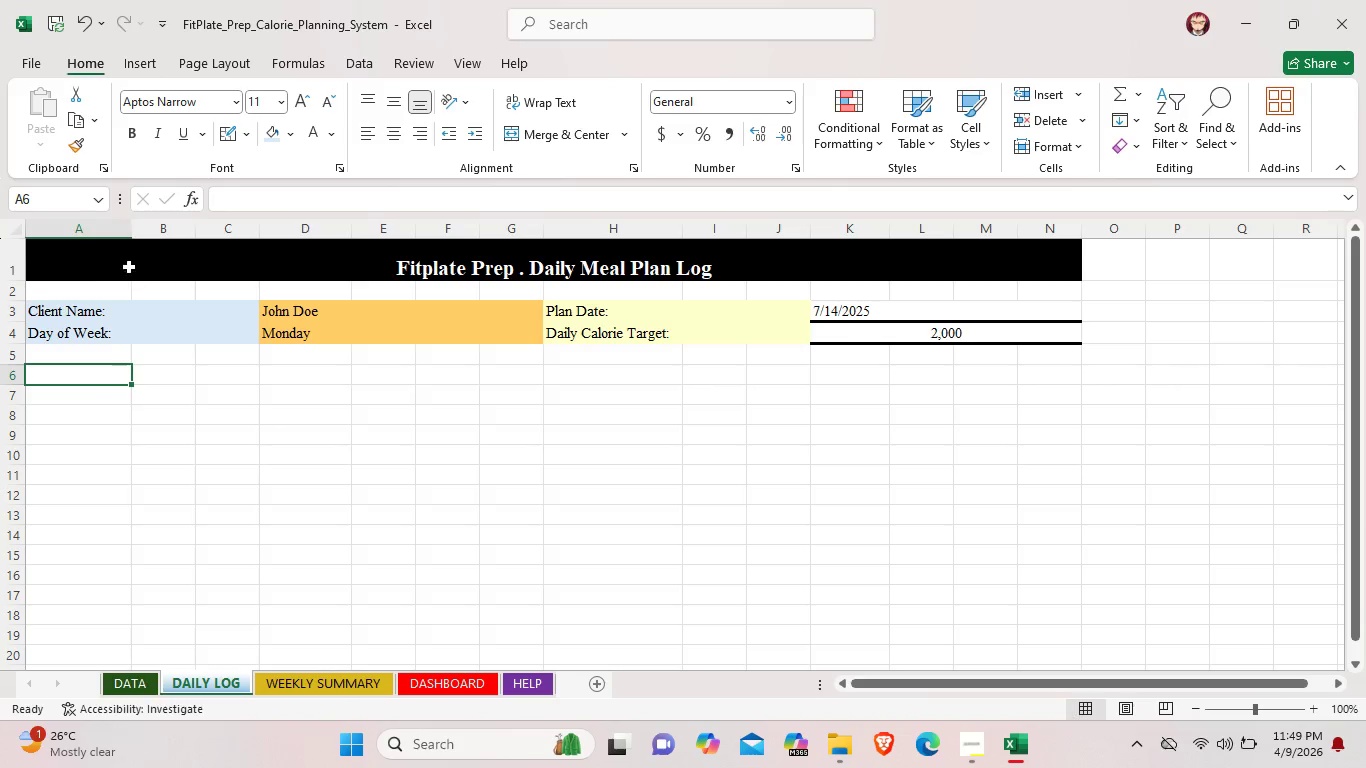 
left_click([131, 253])
 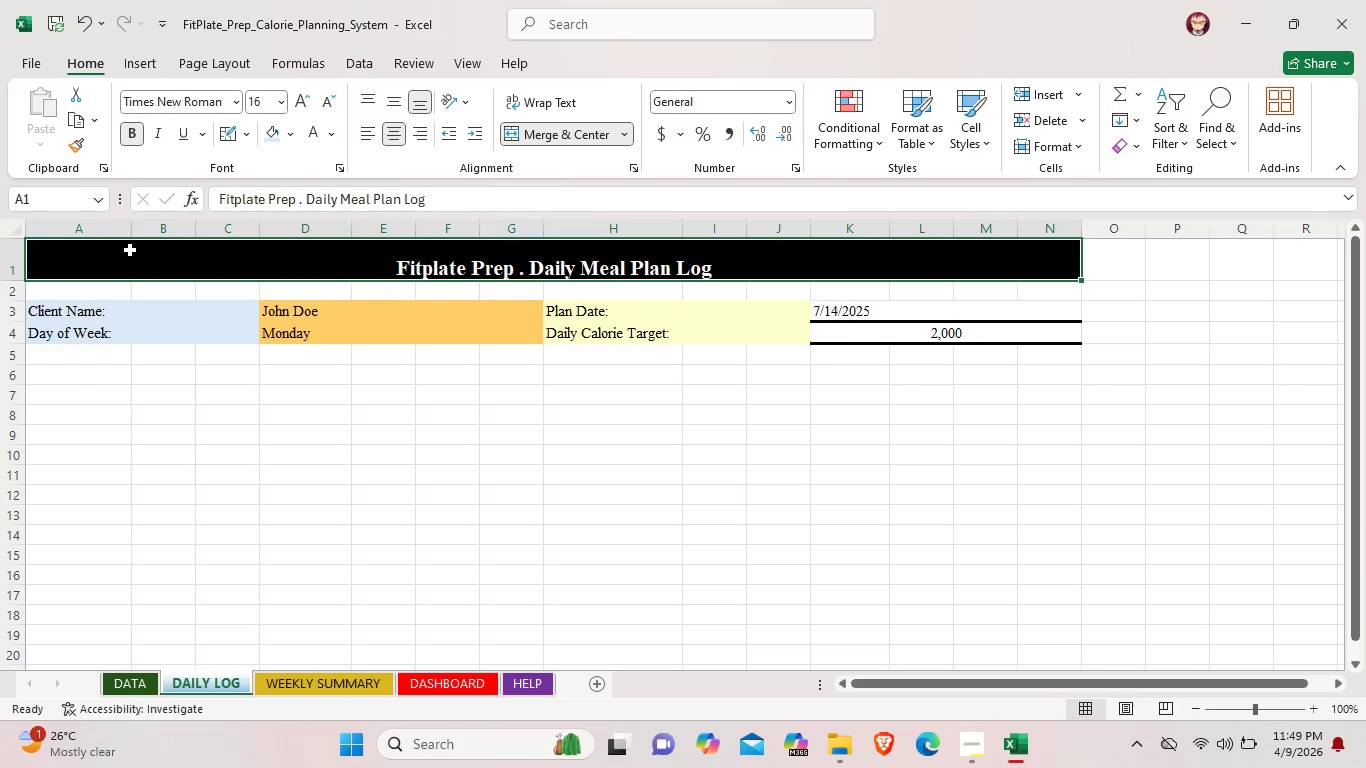 
left_click([130, 250])
 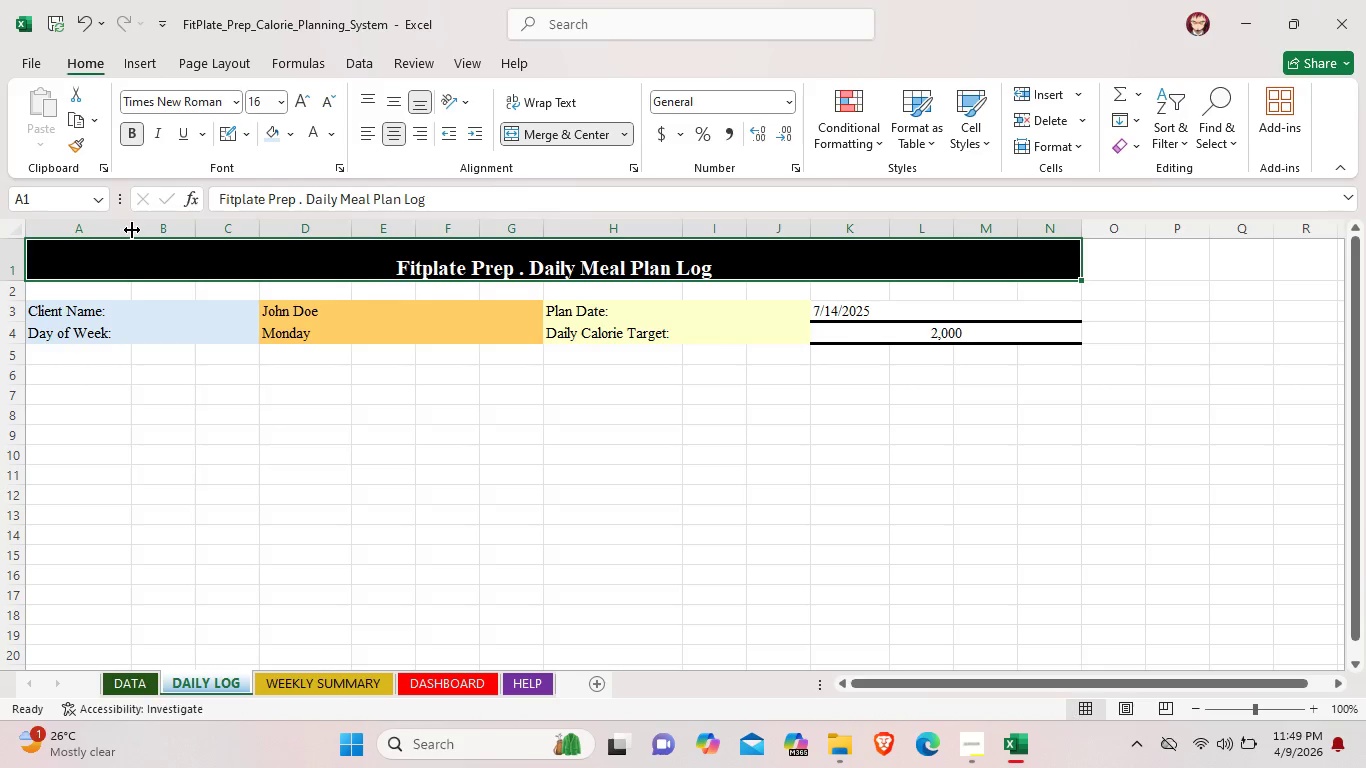 
left_click_drag(start_coordinate=[132, 230], to_coordinate=[66, 224])
 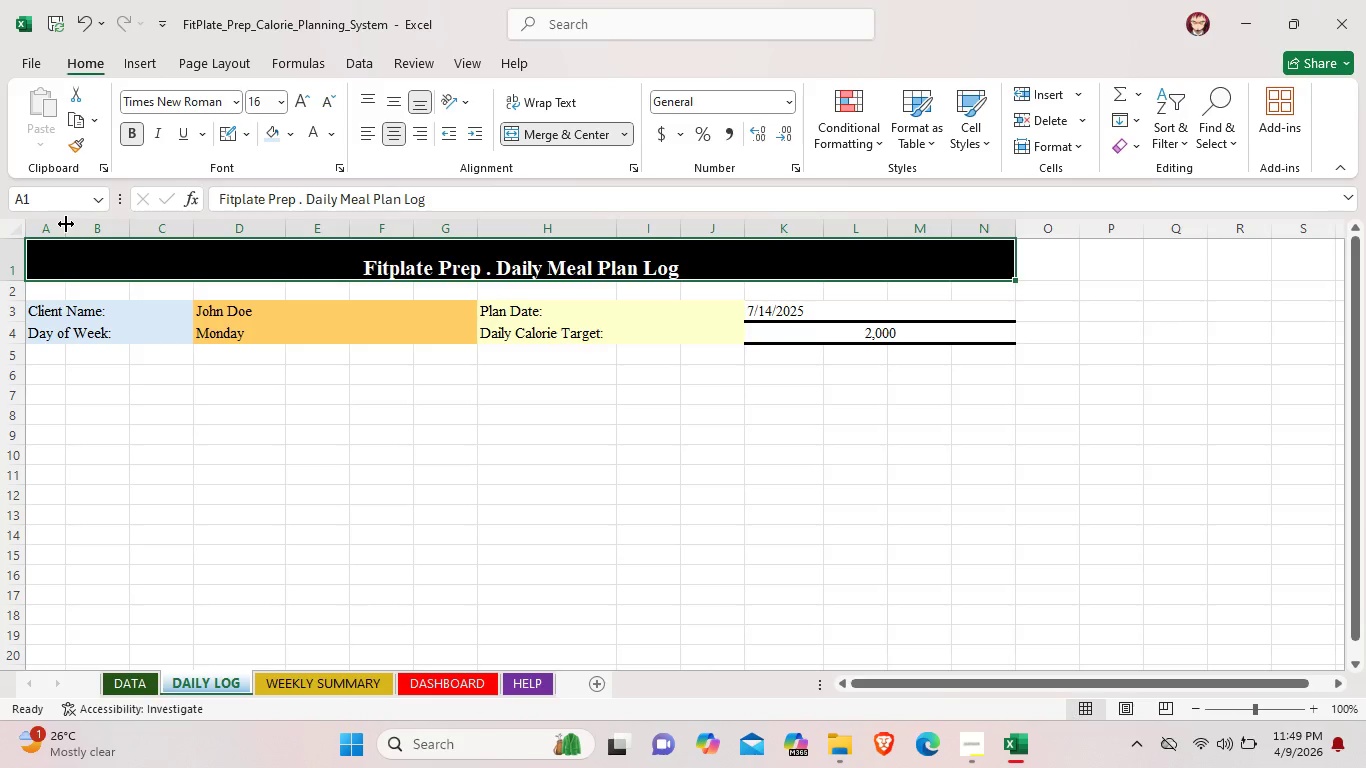 
wait(9.81)
 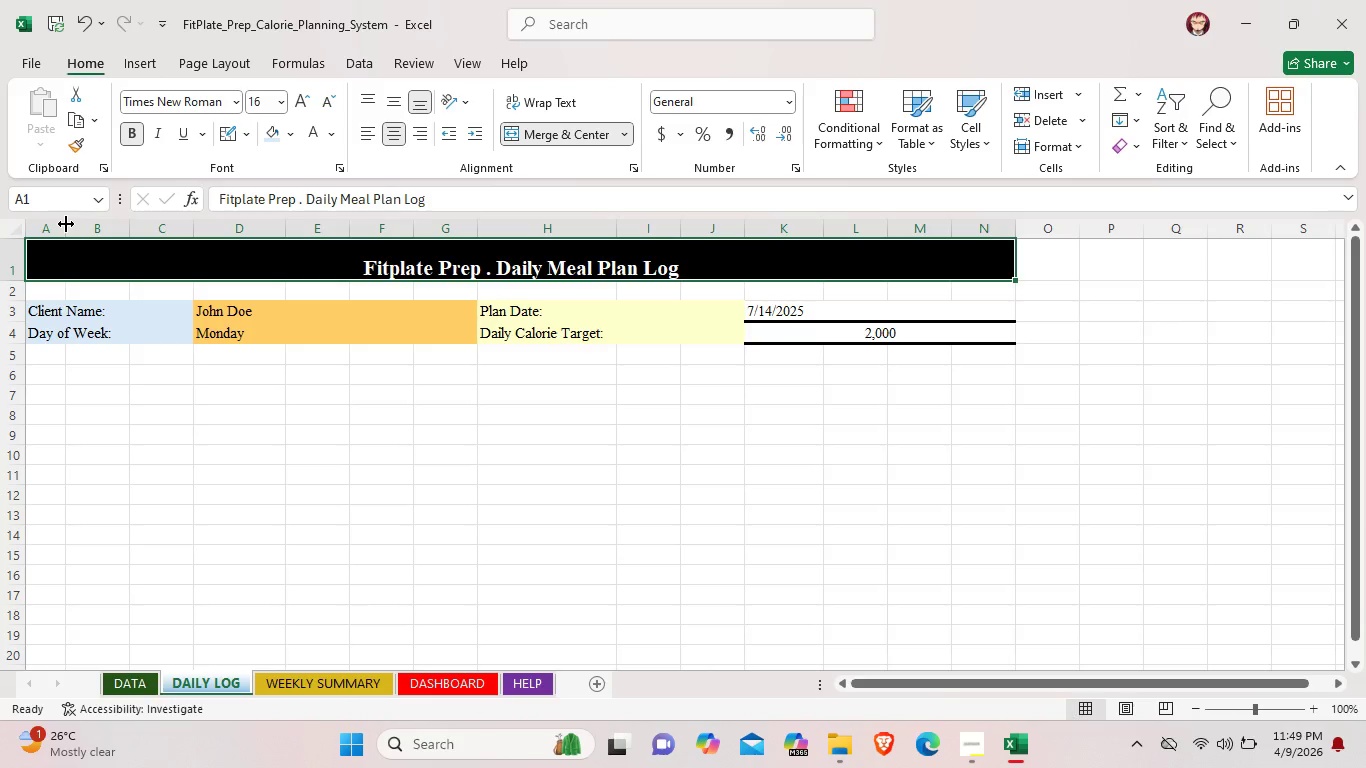 
left_click_drag(start_coordinate=[37, 346], to_coordinate=[1007, 376])
 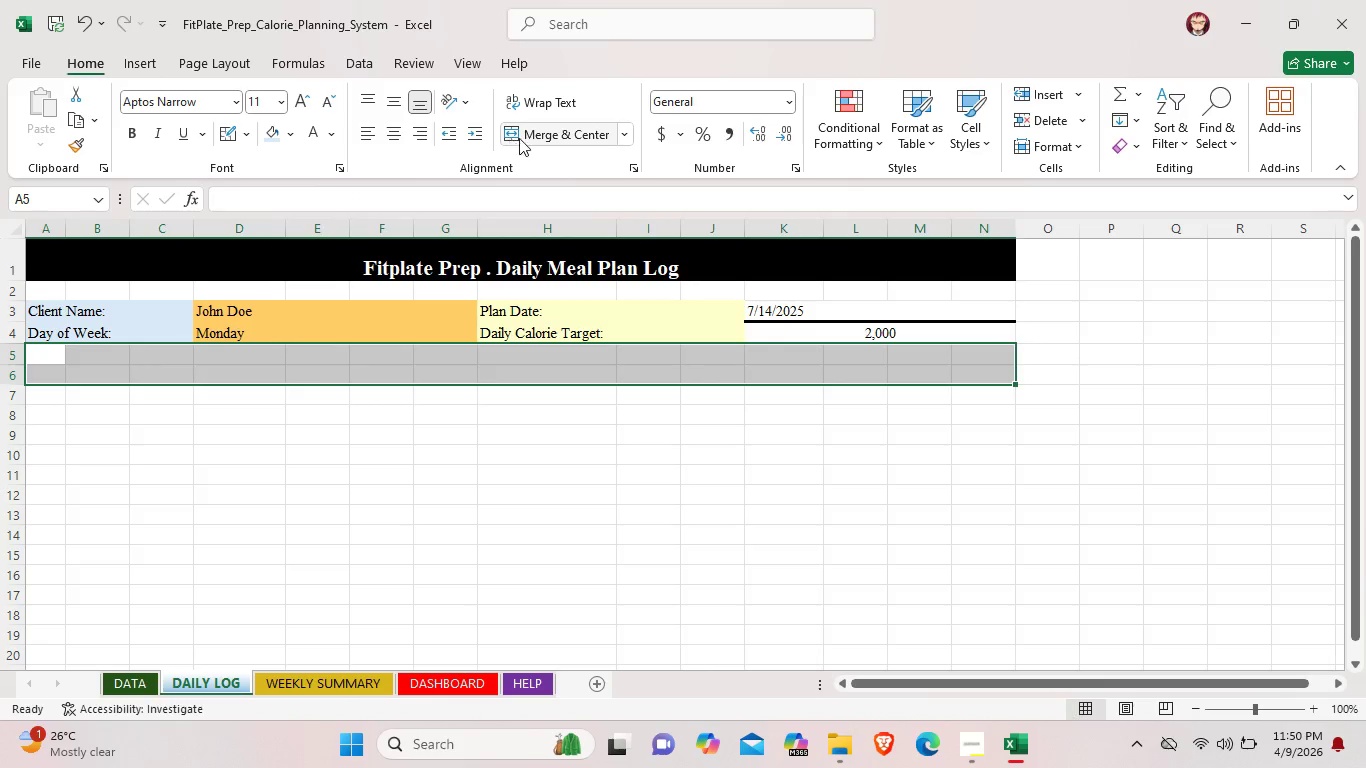 
left_click([521, 138])
 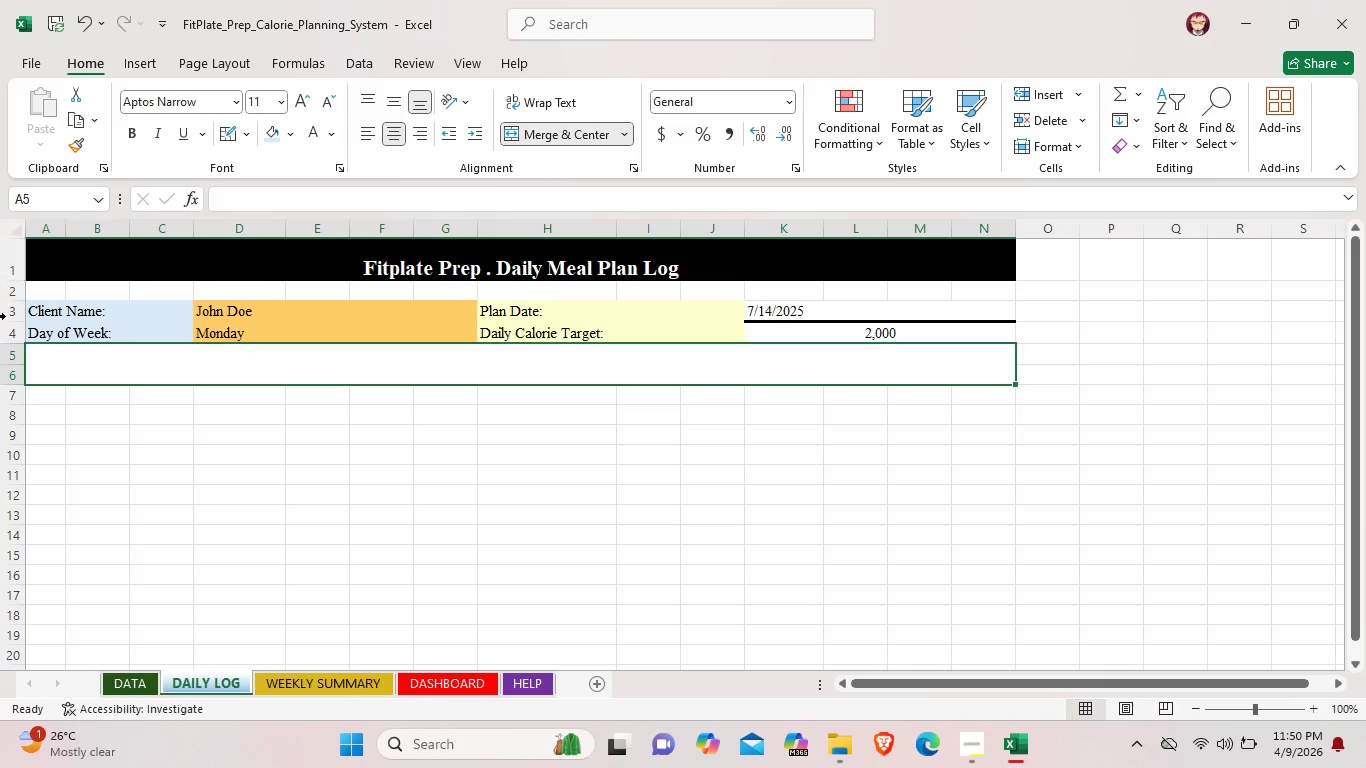 
double_click([52, 363])
 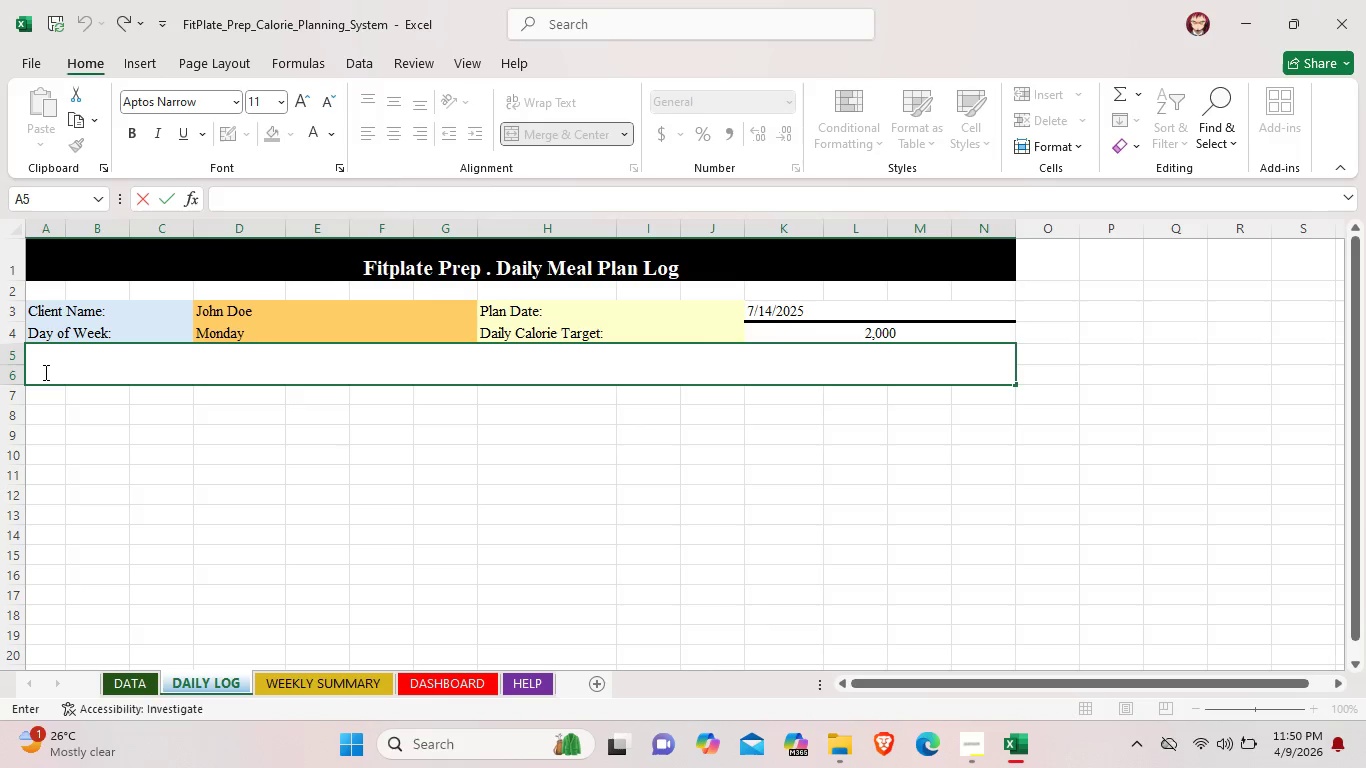 
left_click([44, 372])
 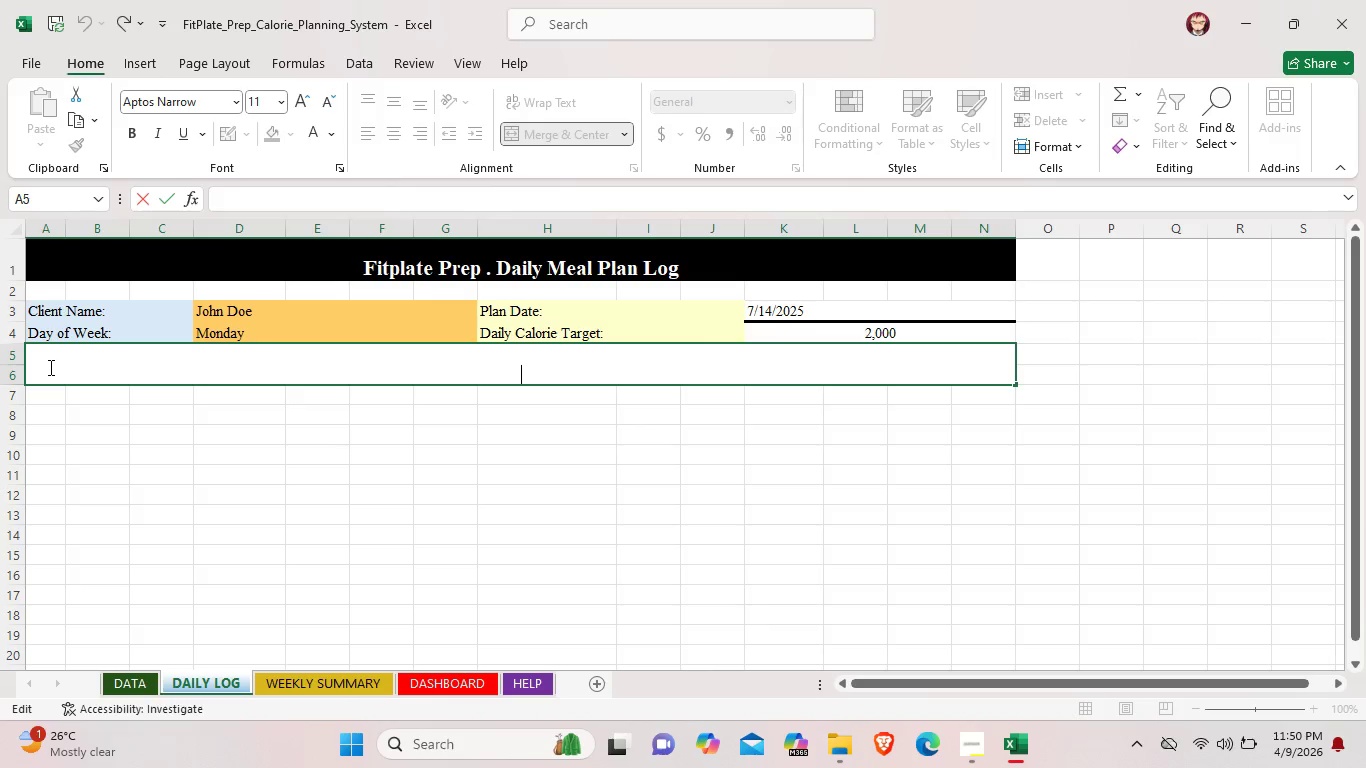 
left_click([49, 367])
 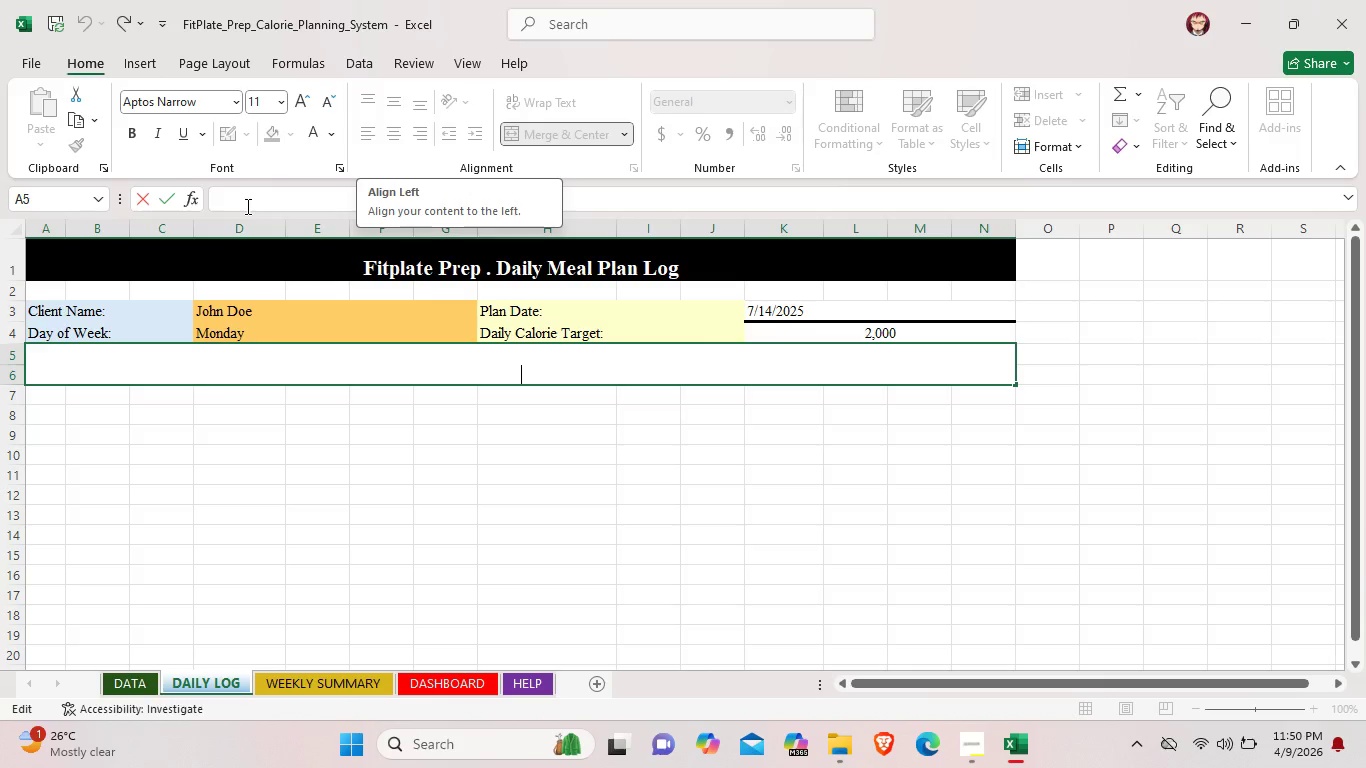 
wait(5.11)
 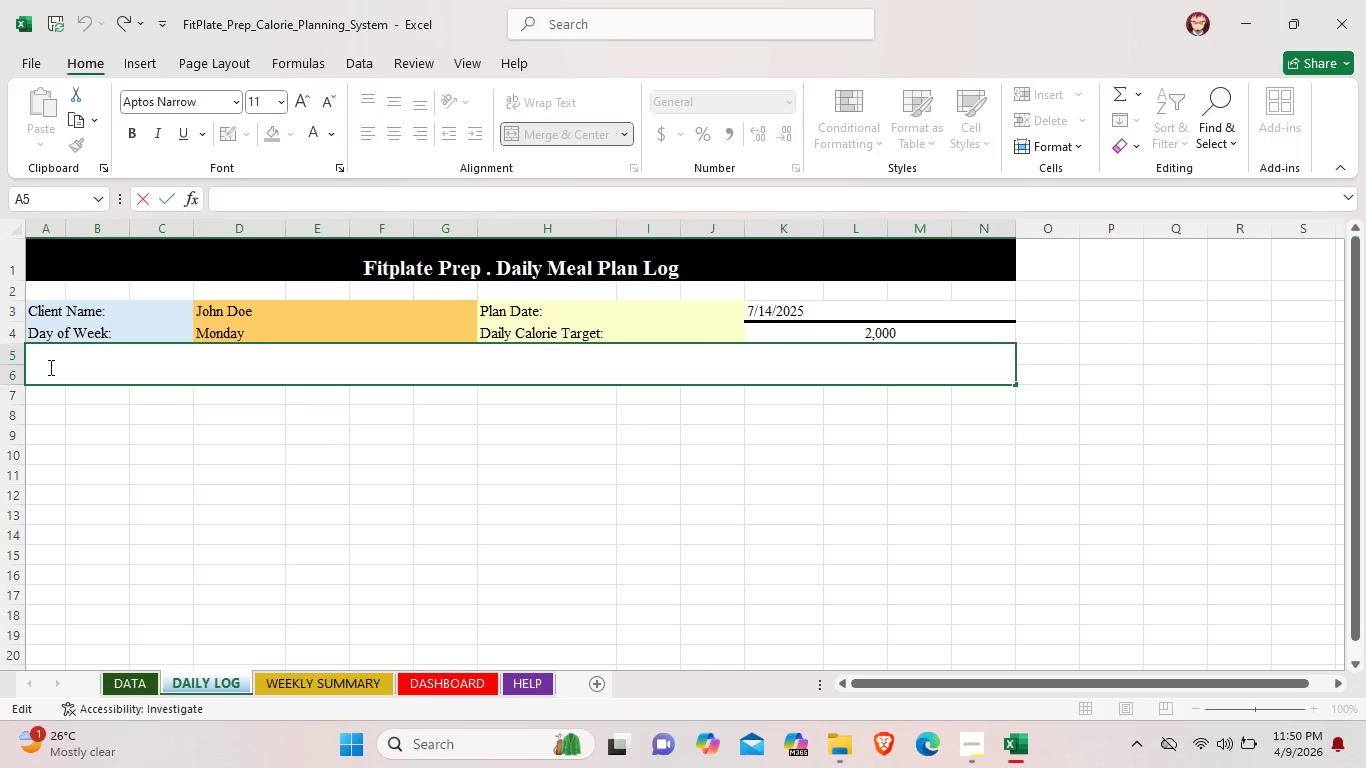 
double_click([48, 366])
 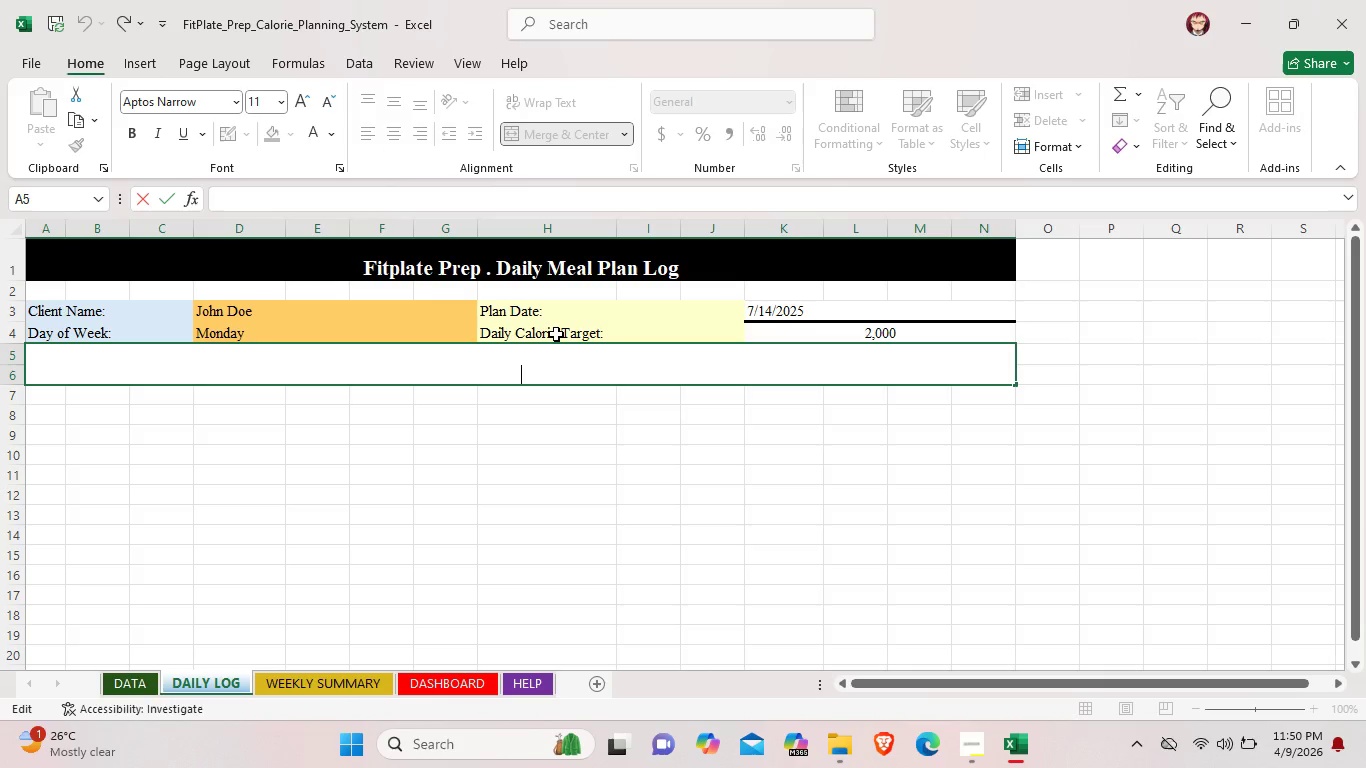 
wait(5.5)
 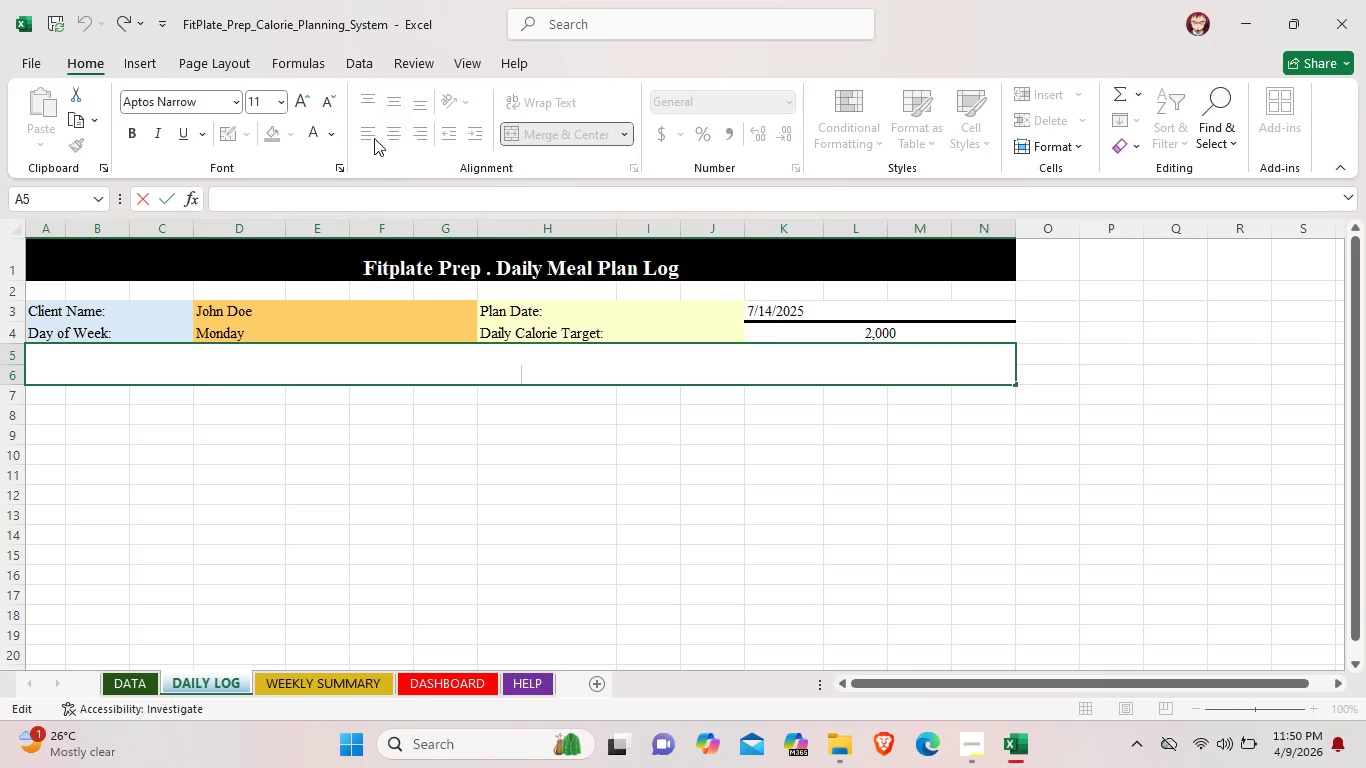 
key(Shift+3)
 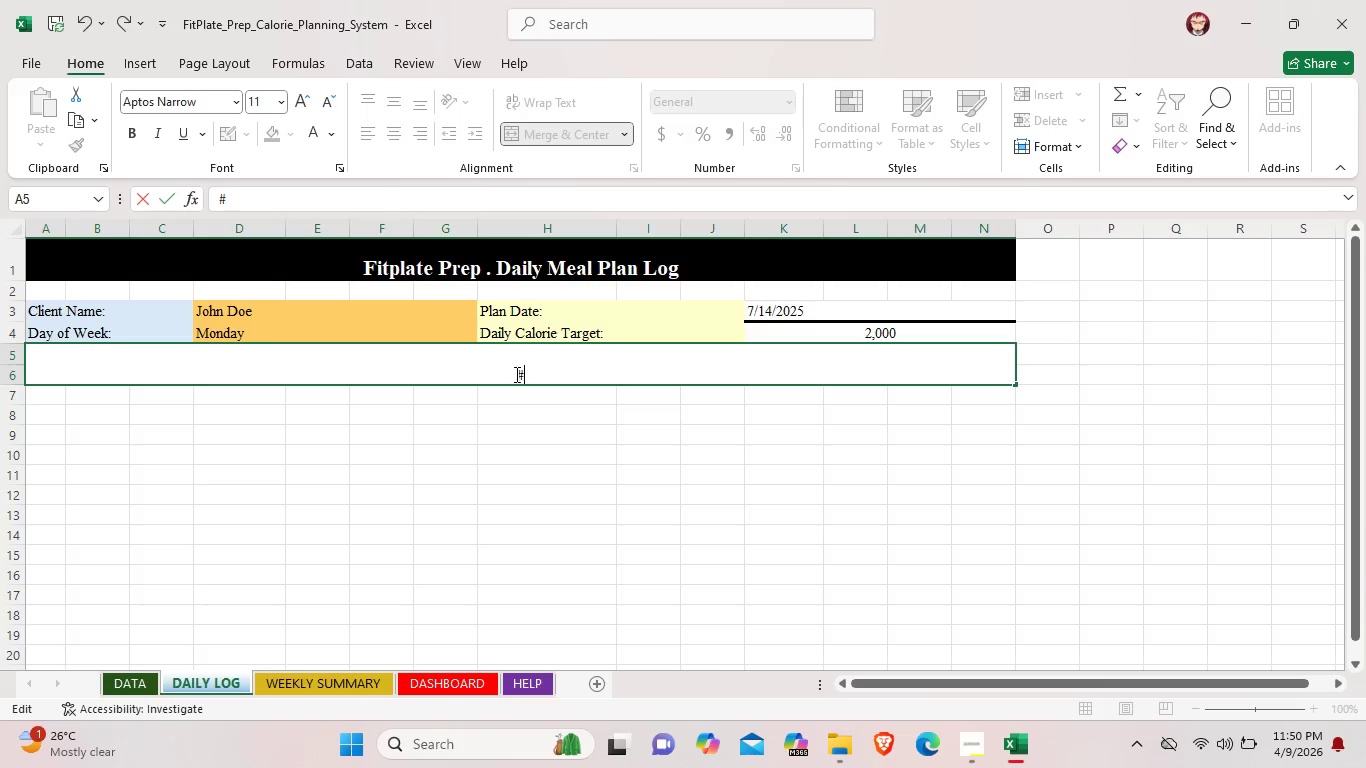 
wait(7.64)
 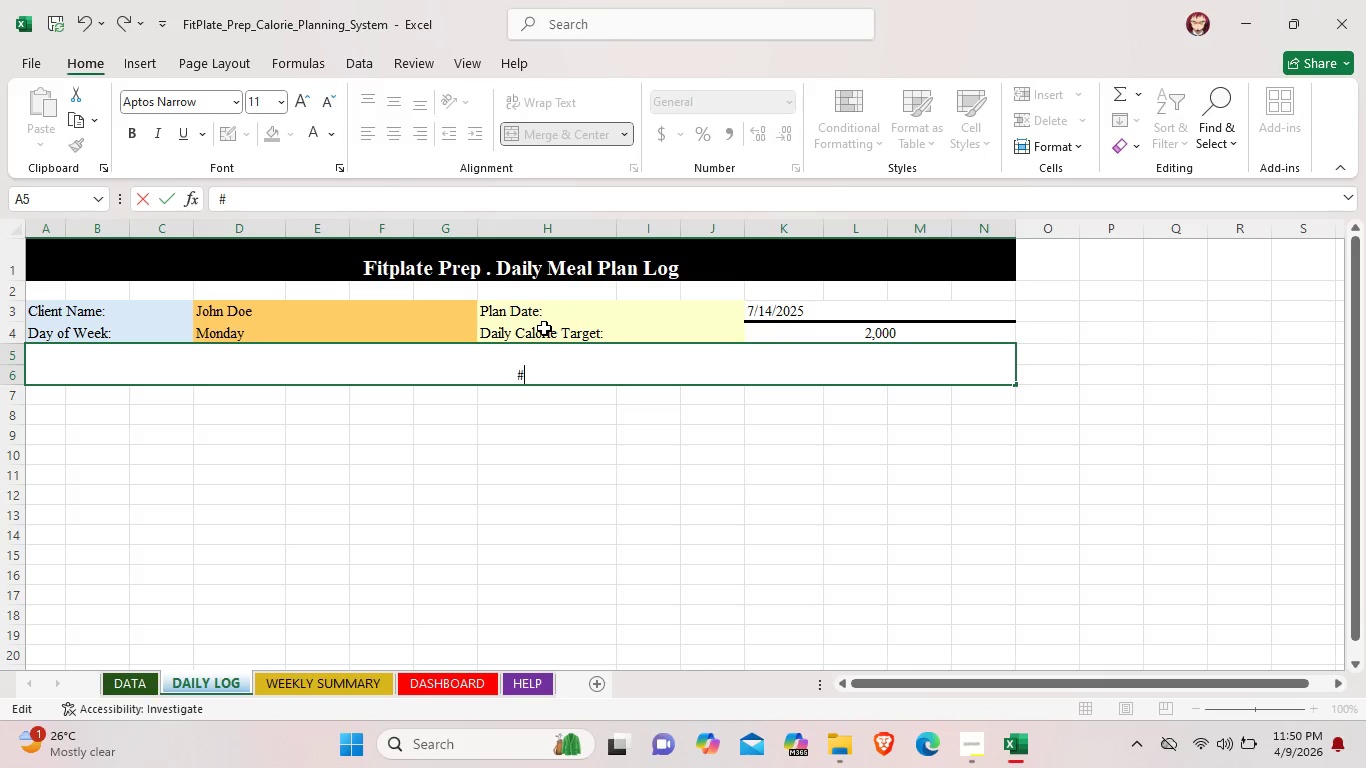 
left_click([515, 374])
 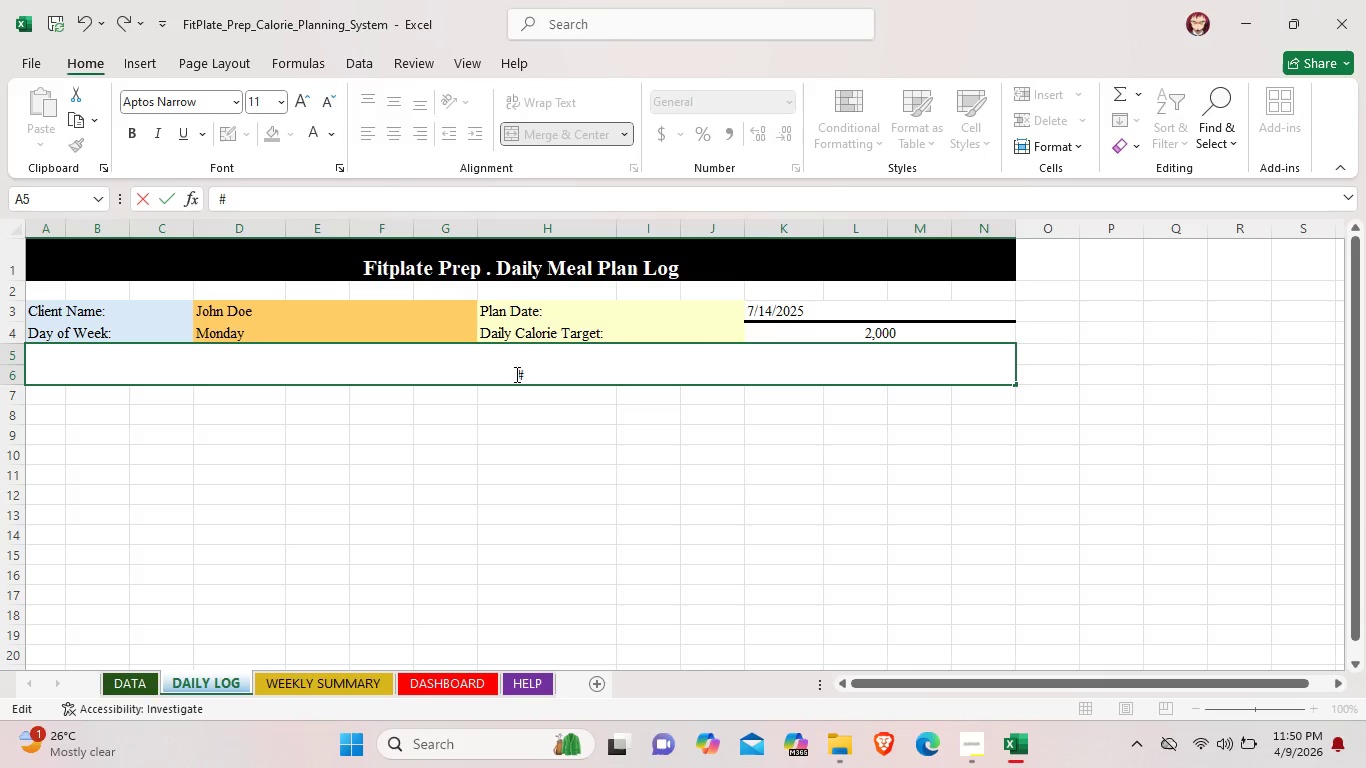 
left_click_drag(start_coordinate=[515, 374], to_coordinate=[75, 370])
 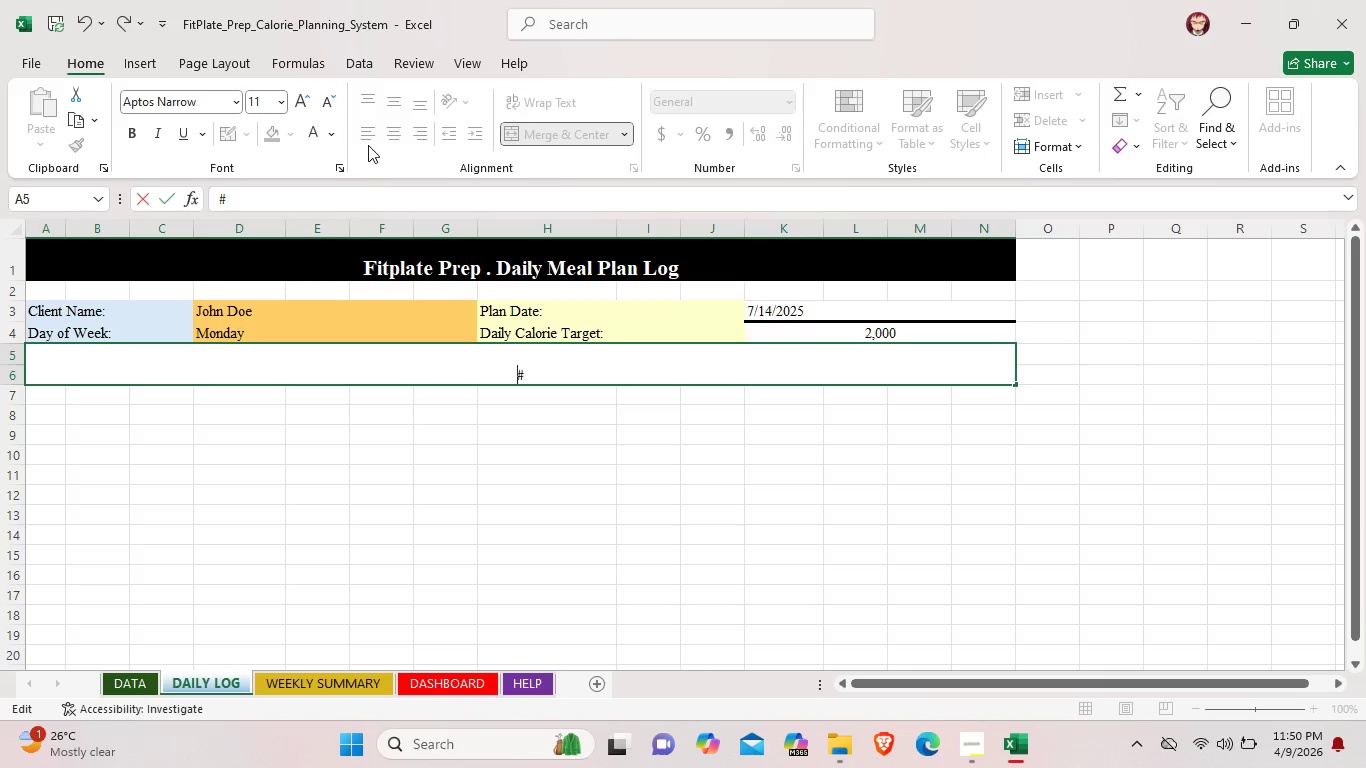 
left_click([368, 130])
 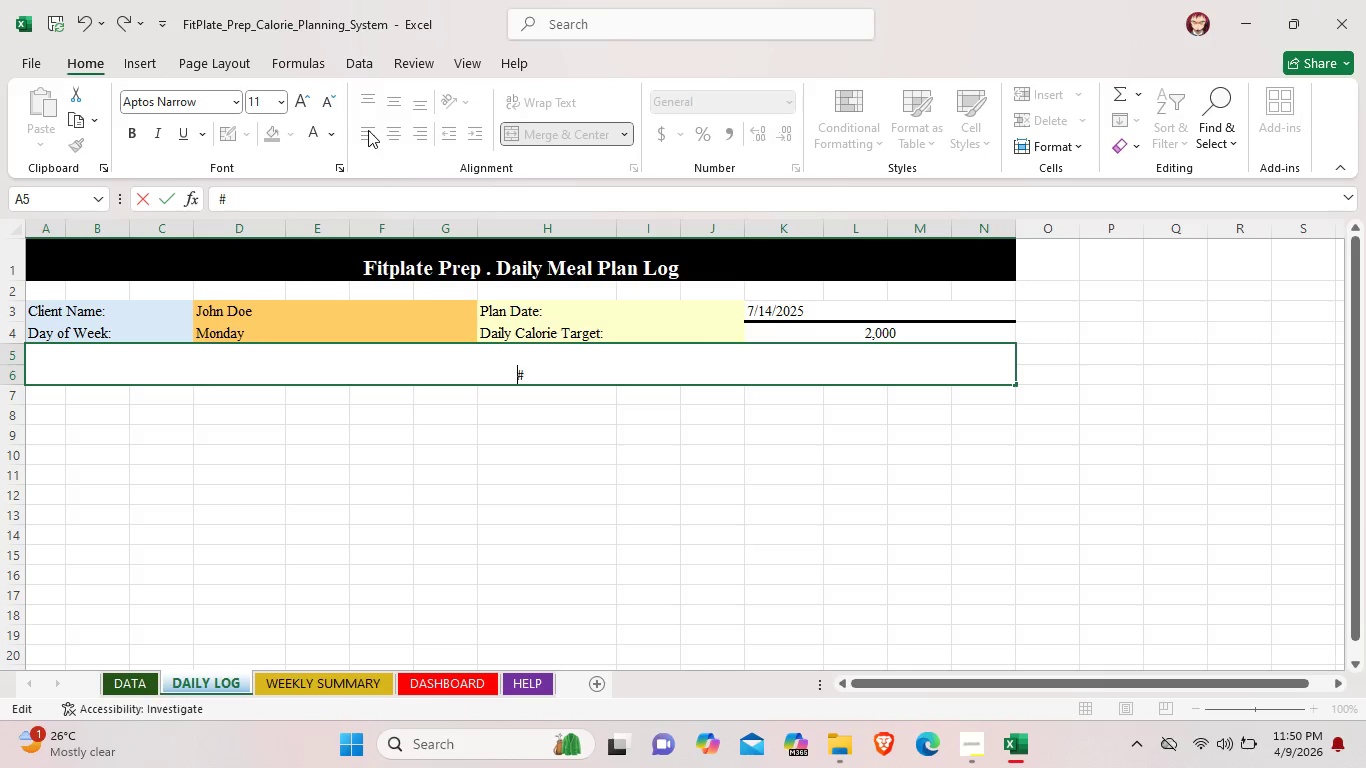 
left_click([368, 130])
 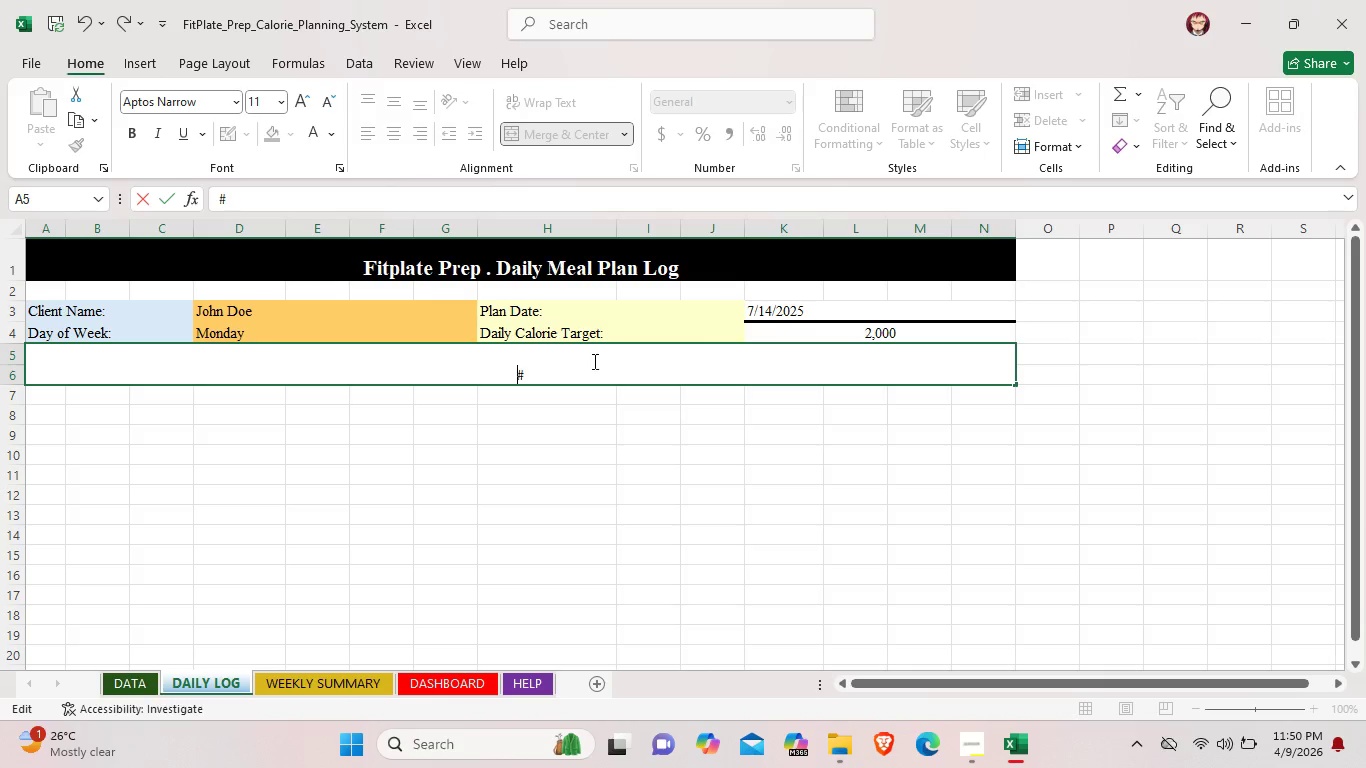 
left_click([581, 477])
 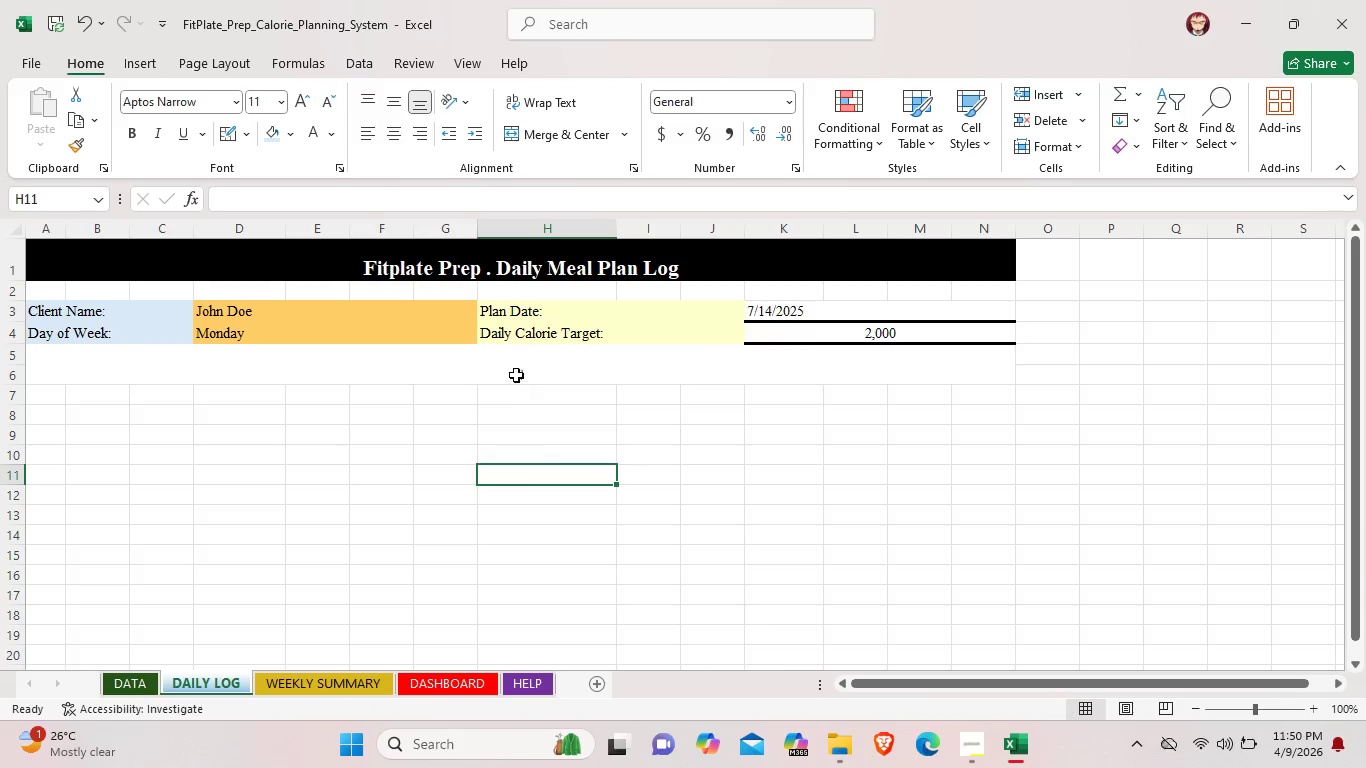 
left_click([516, 368])
 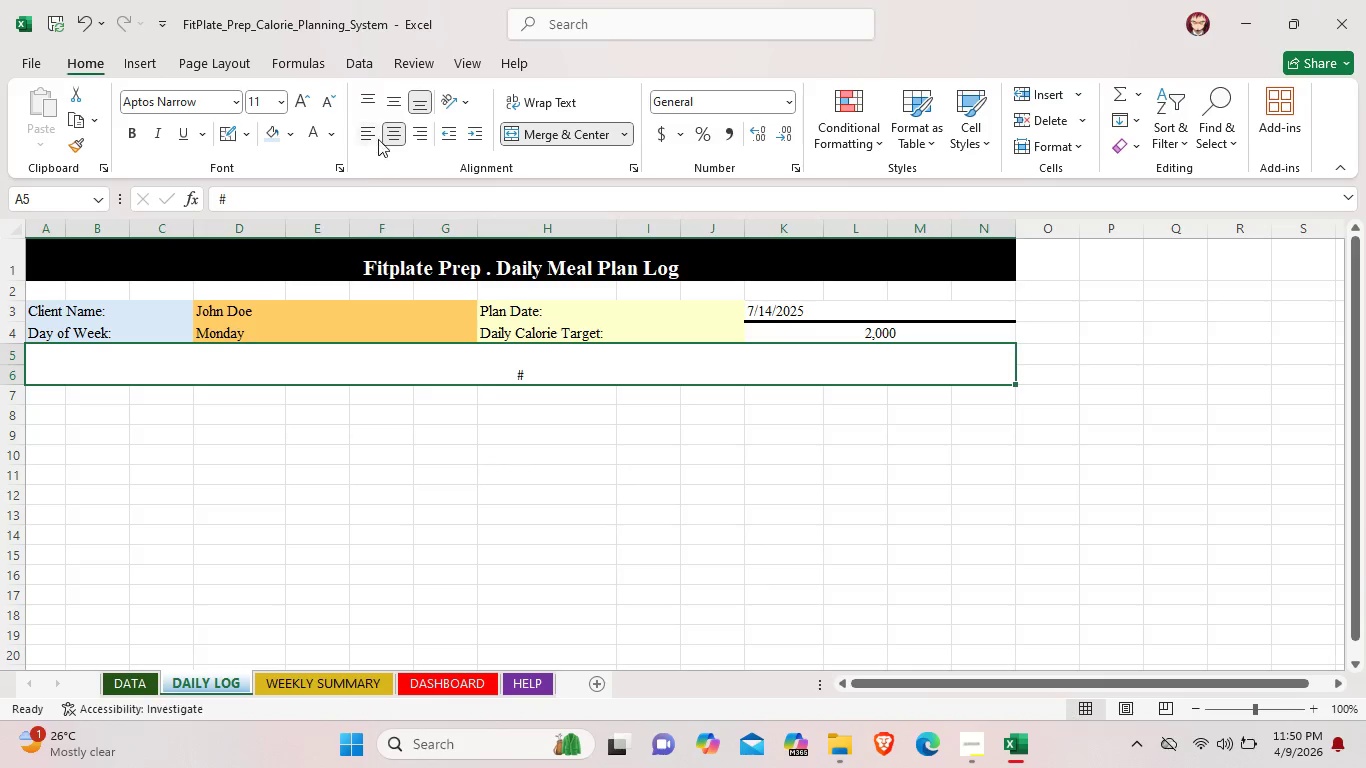 
left_click([369, 133])
 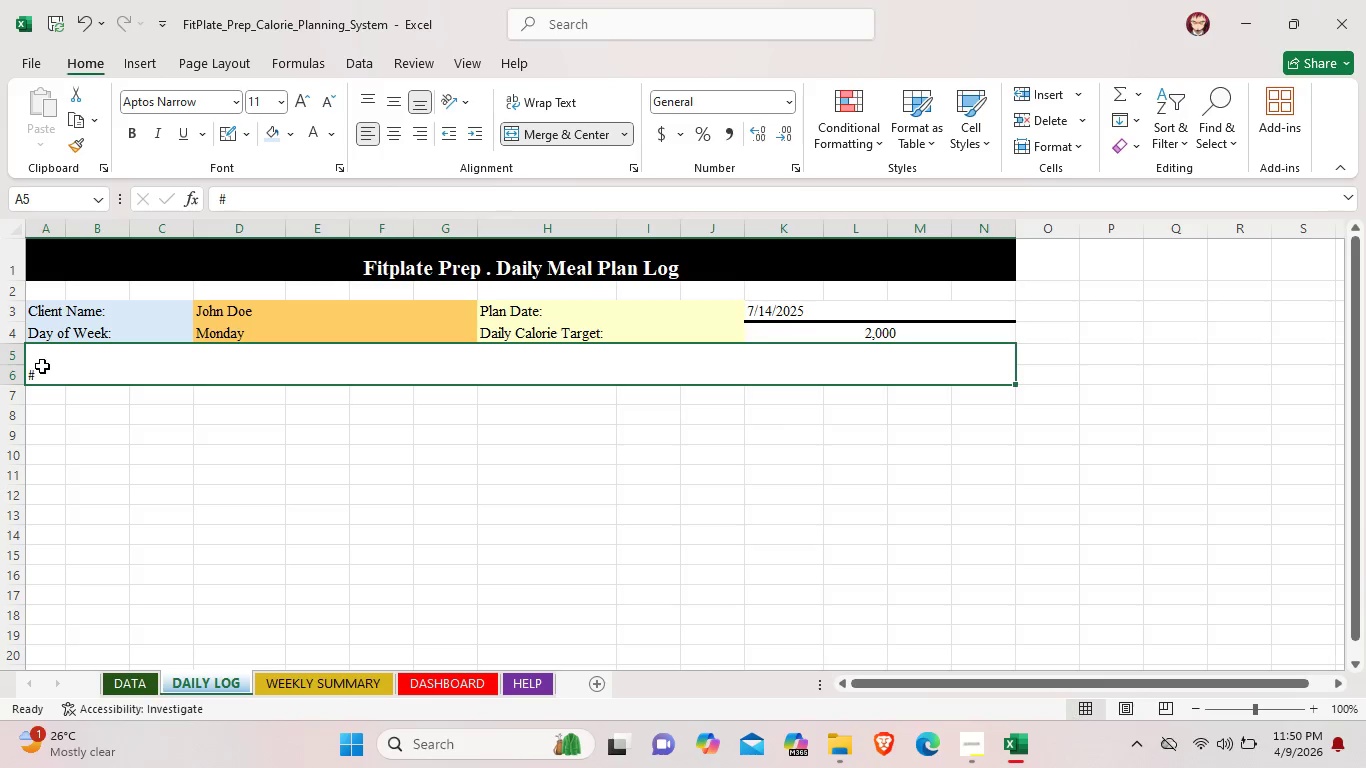 
left_click([35, 381])
 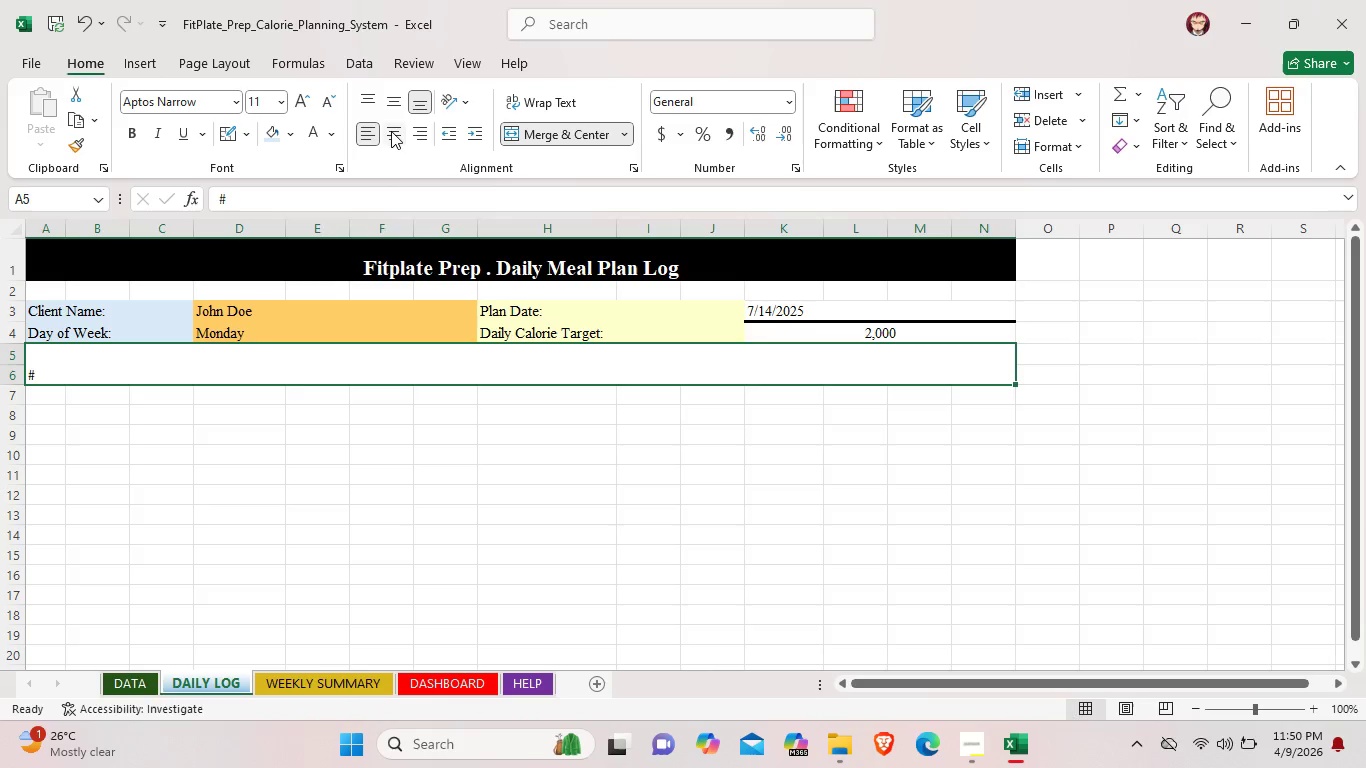 
left_click([391, 131])
 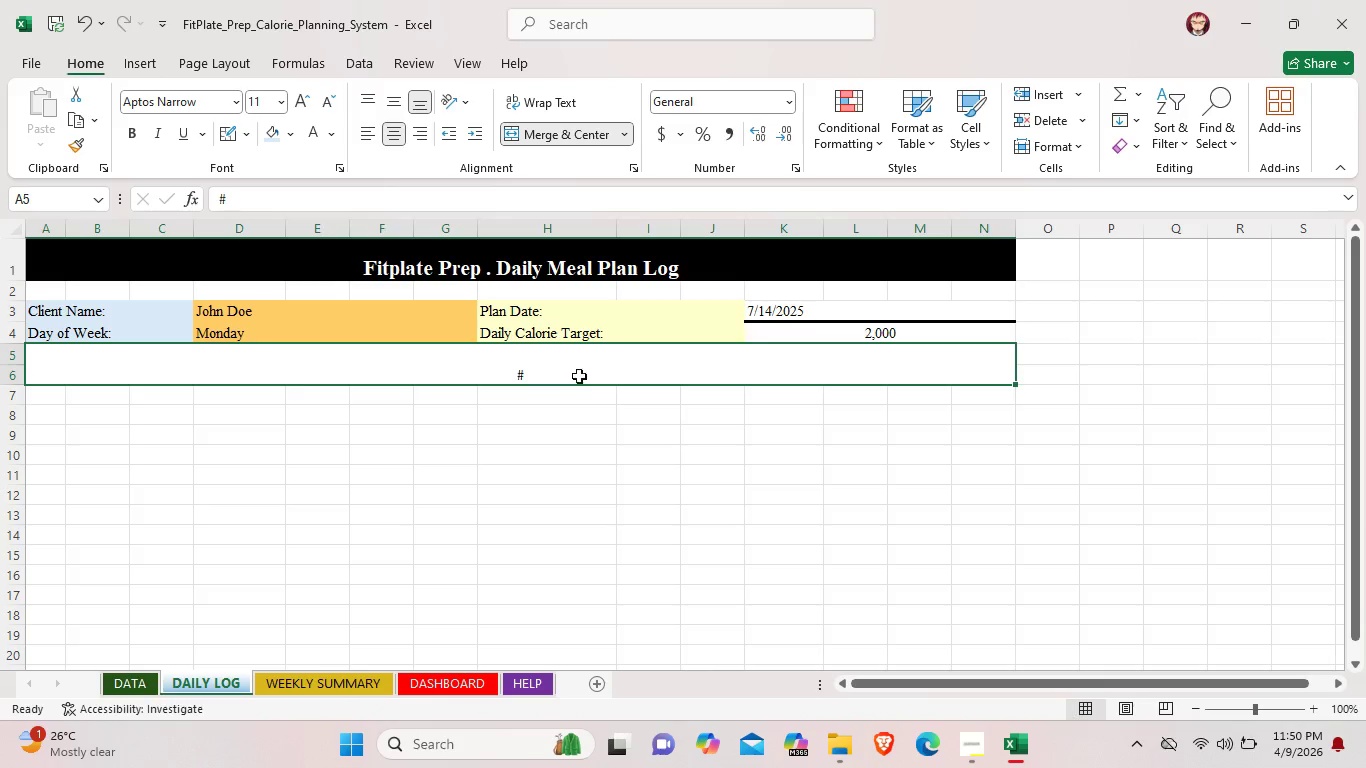 
key(Control+Z)
 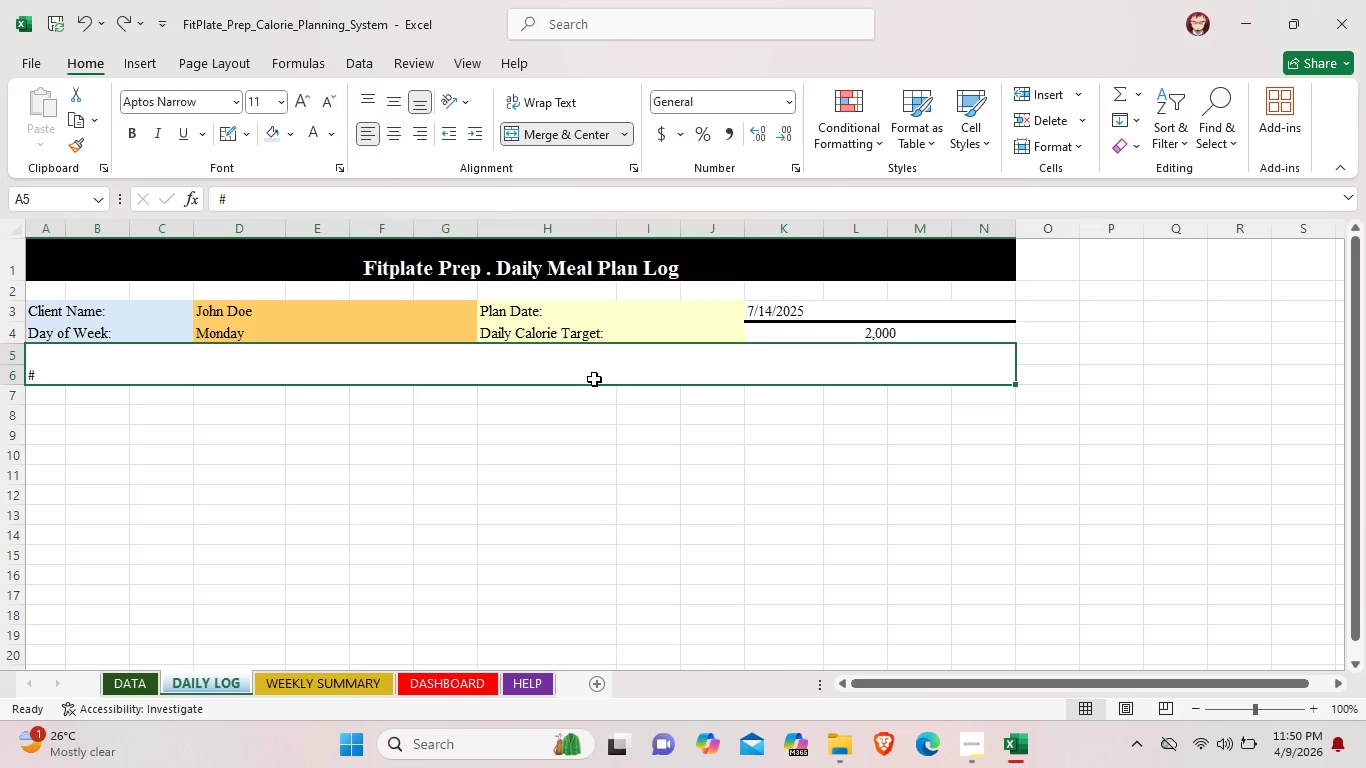 
key(Control+Z)
 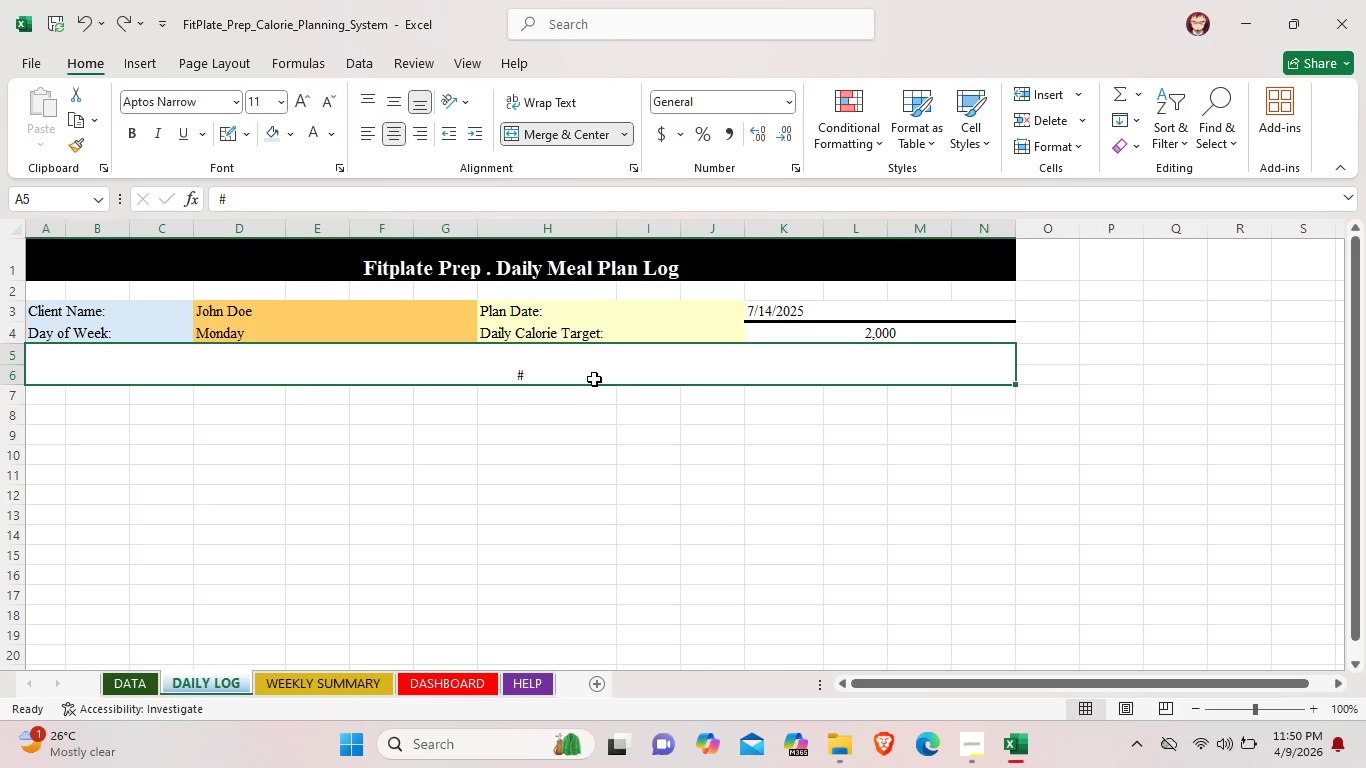 
key(Control+Z)
 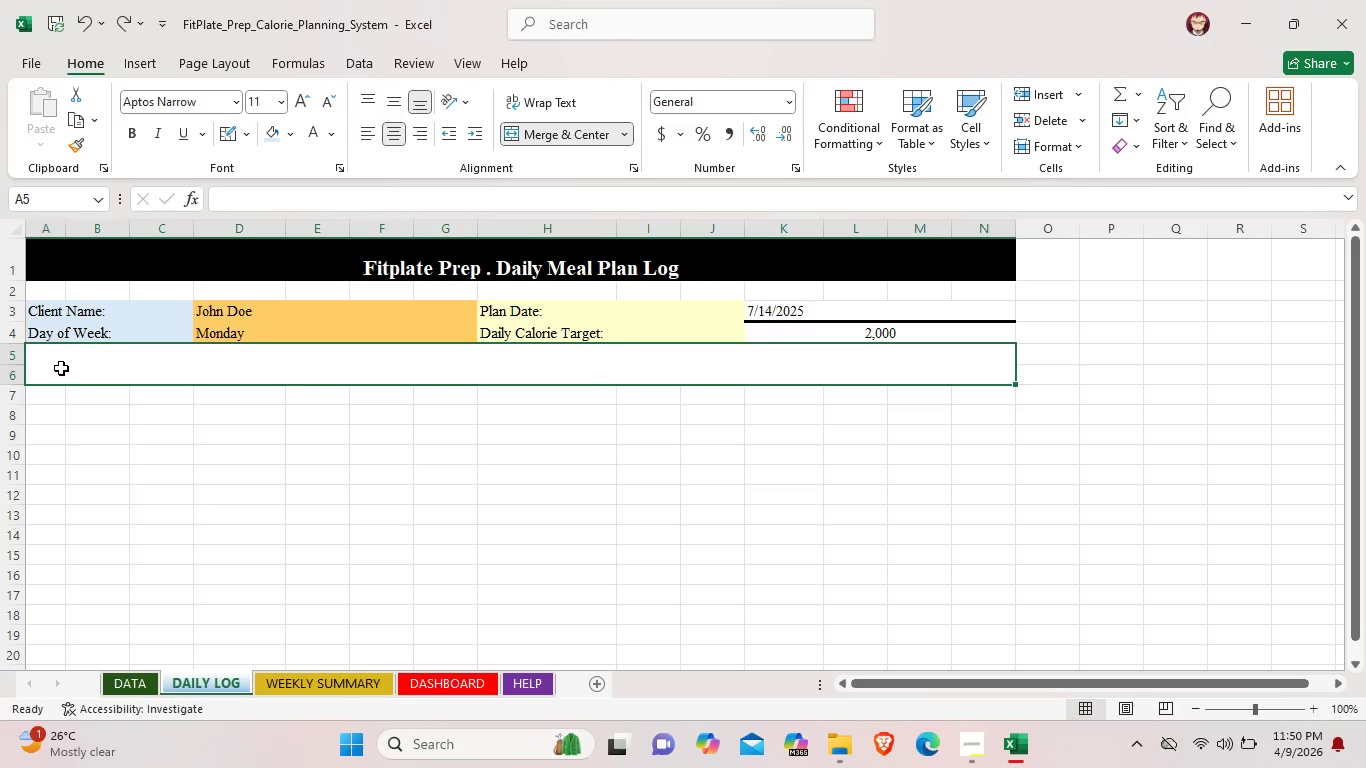 
double_click([52, 368])
 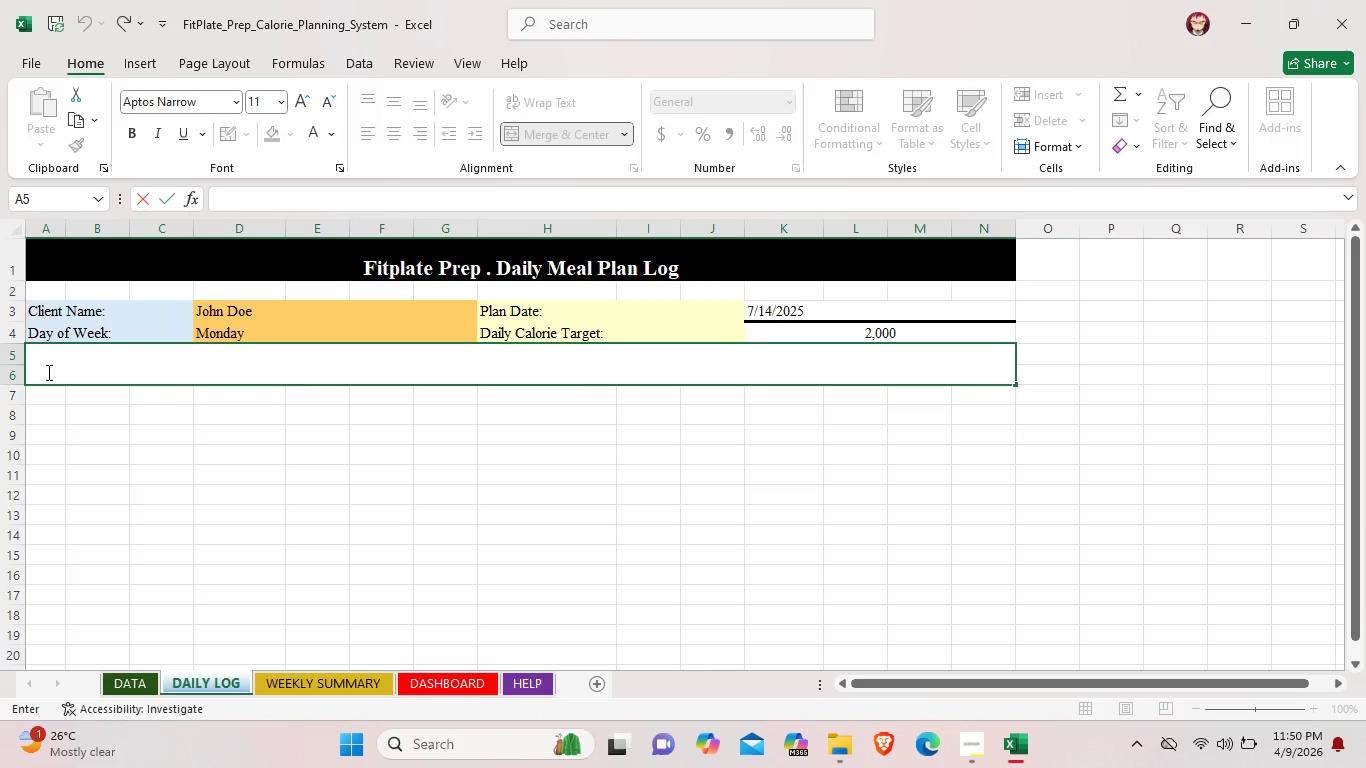 
double_click([47, 372])
 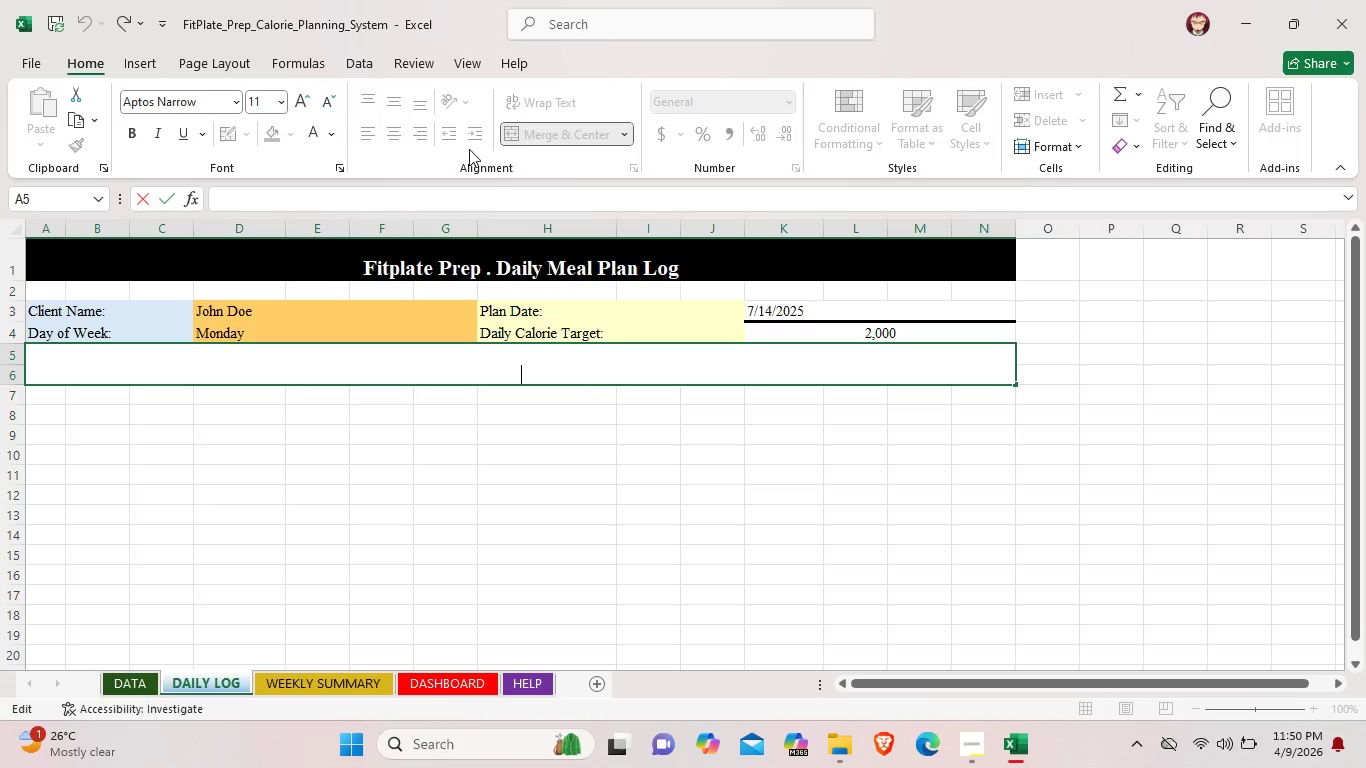 
left_click([562, 128])
 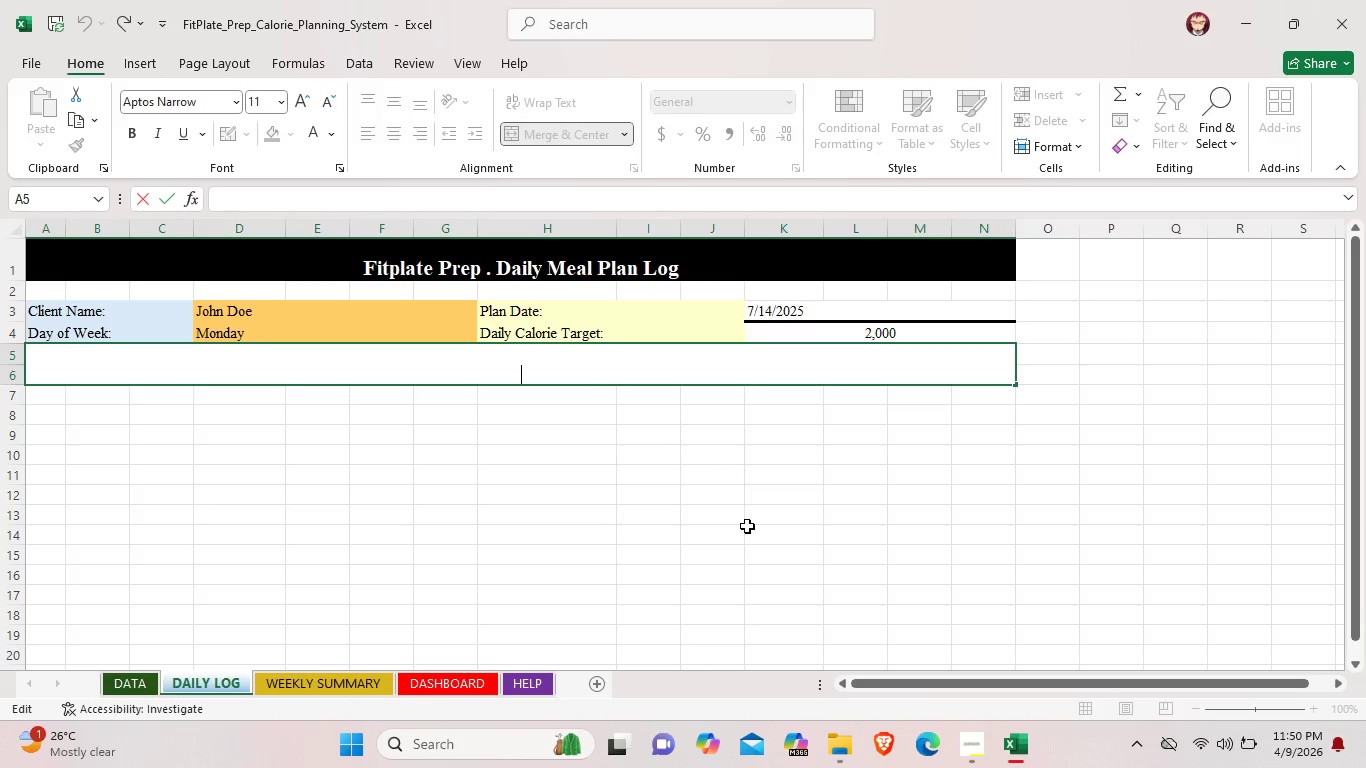 
left_click([747, 526])
 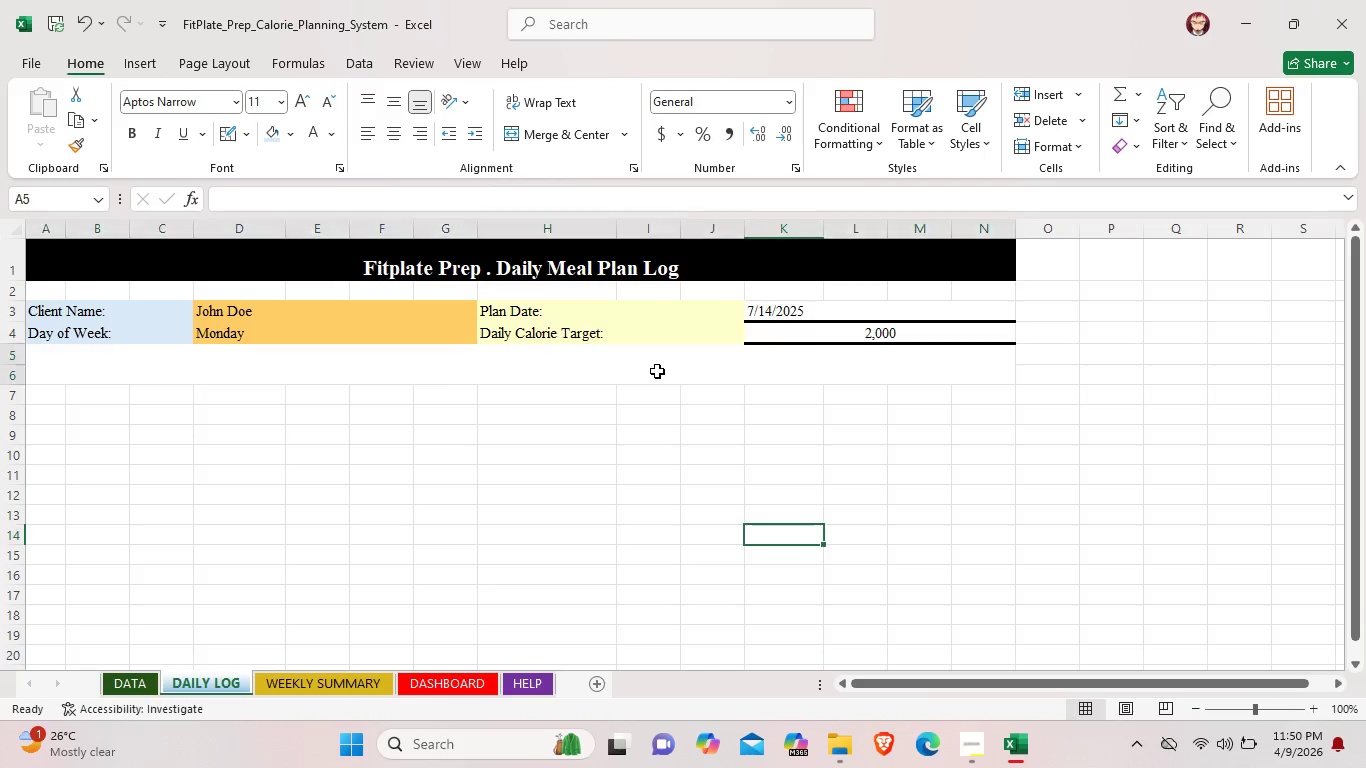 
left_click([657, 371])
 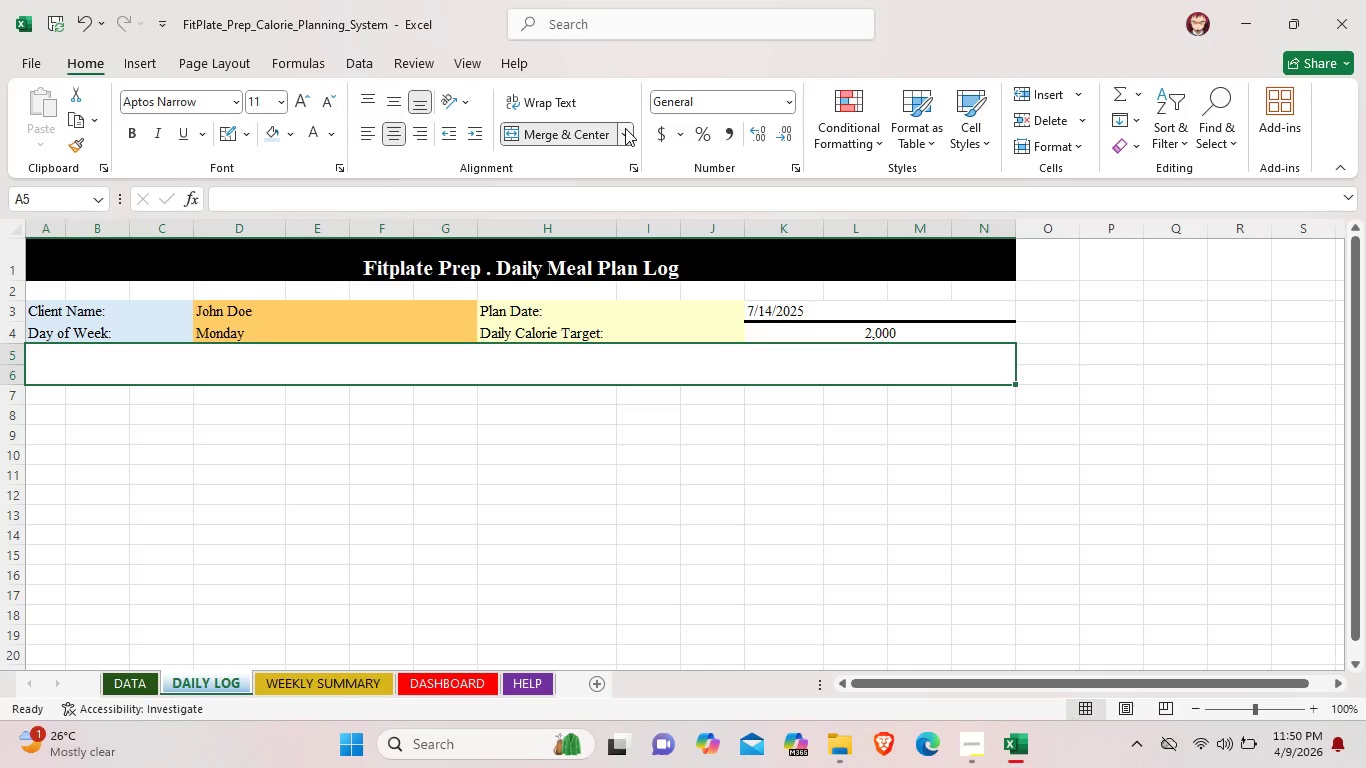 
left_click([625, 128])
 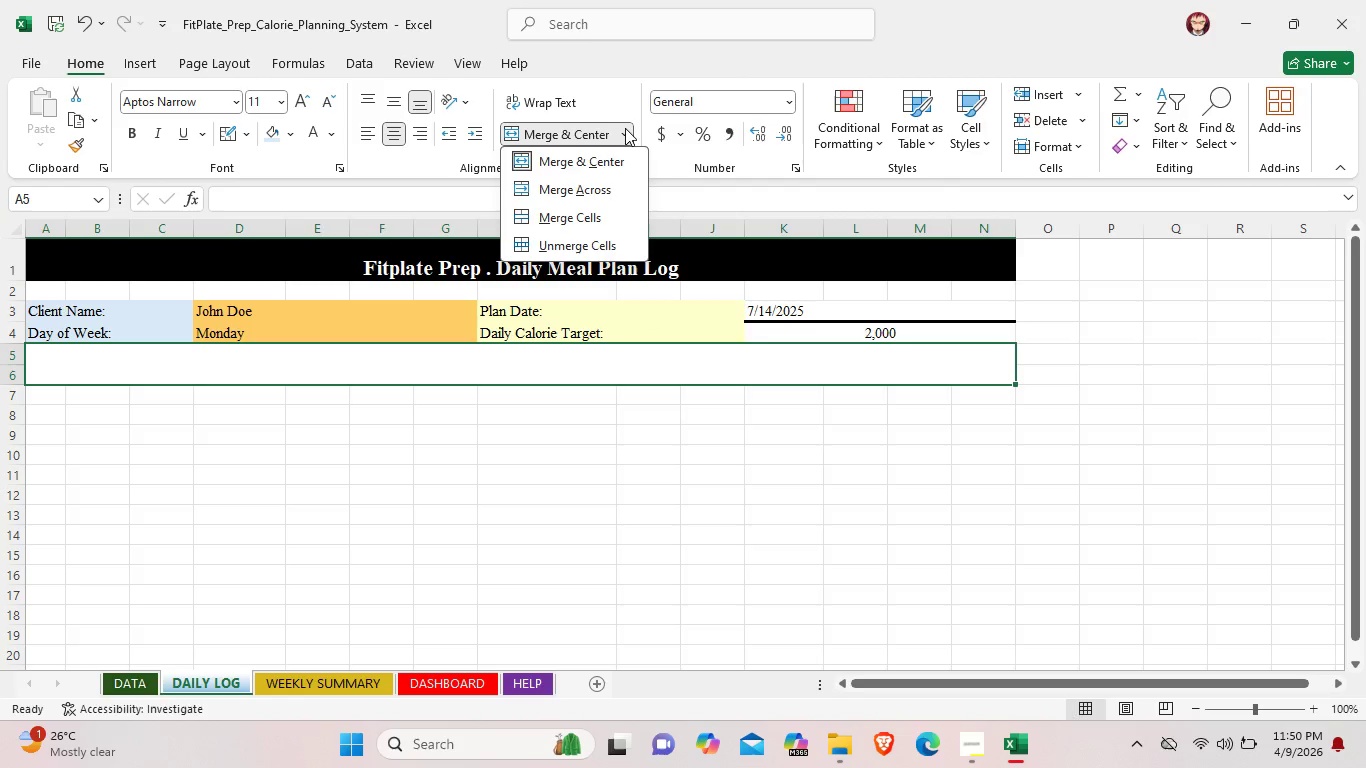 
wait(5.3)
 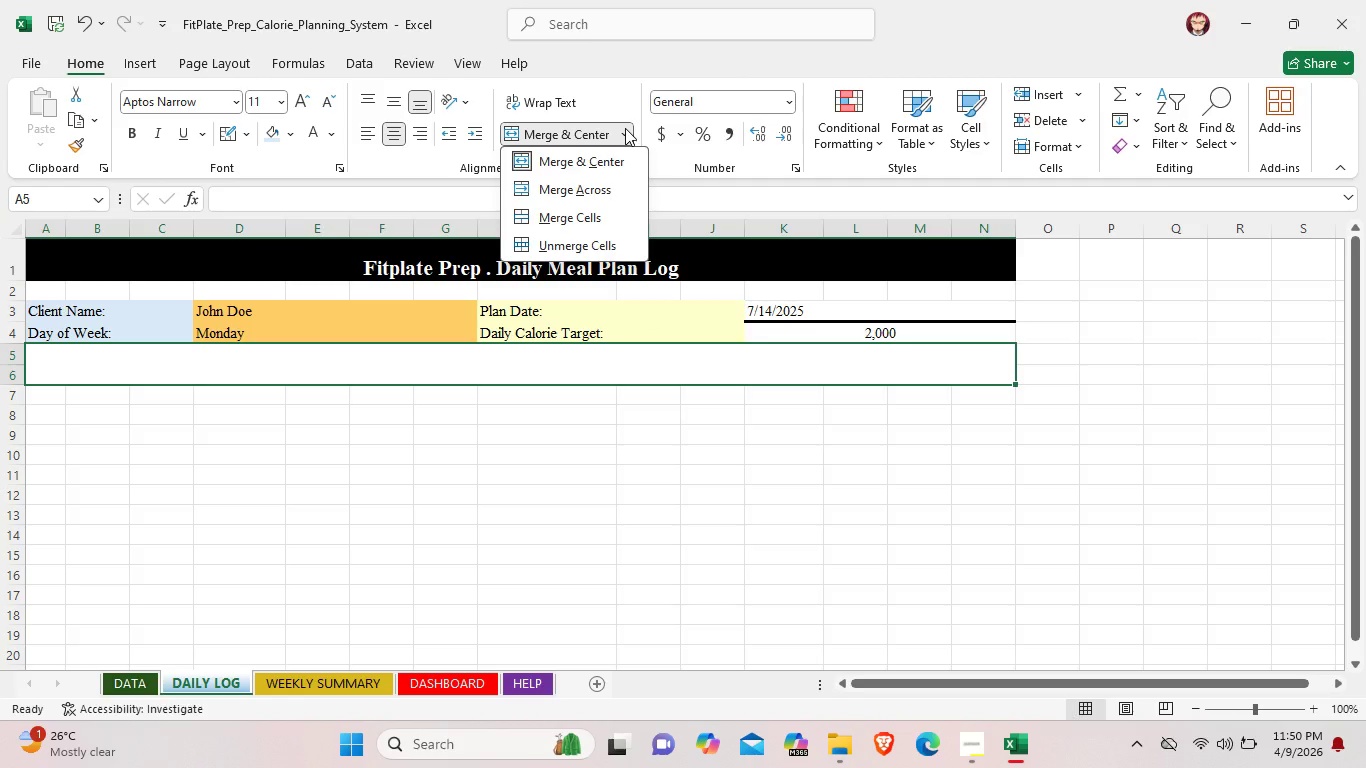 
left_click([601, 219])
 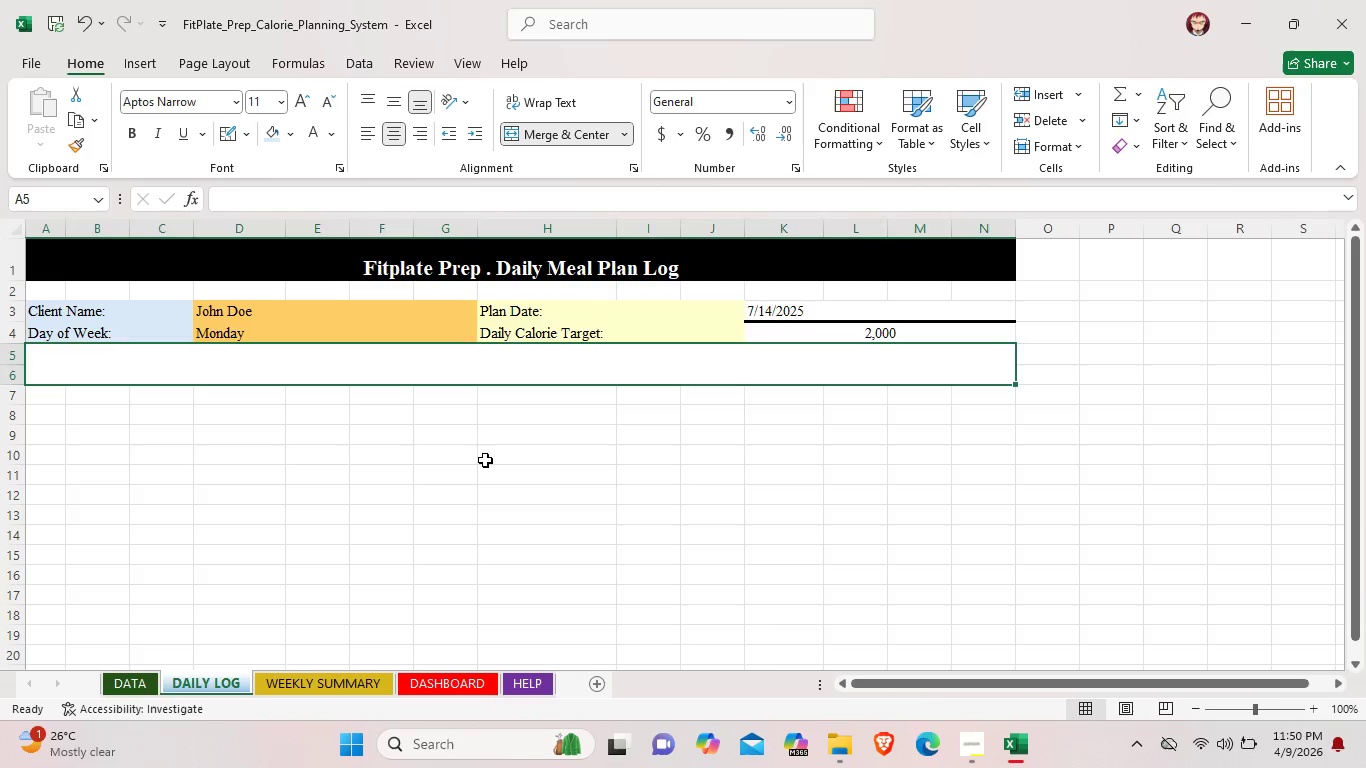 
left_click([484, 462])
 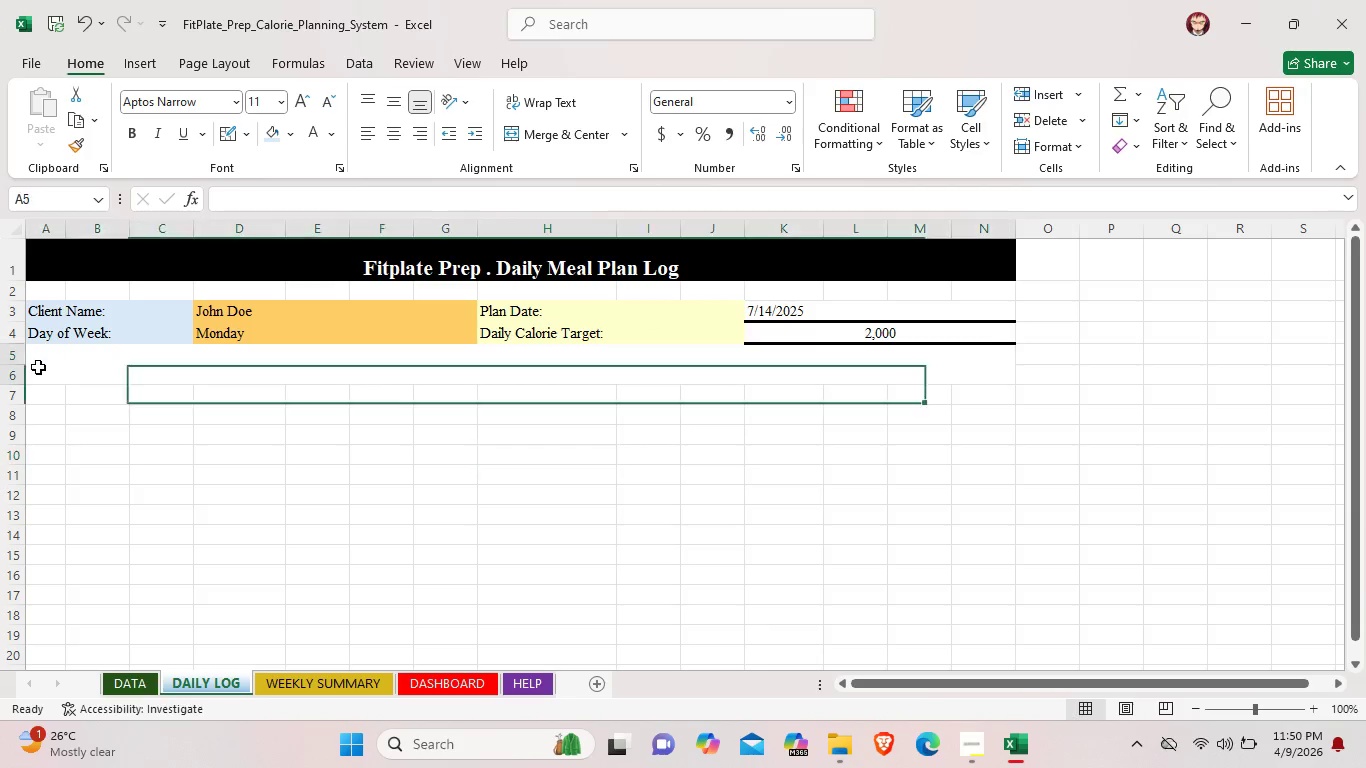 
double_click([38, 367])
 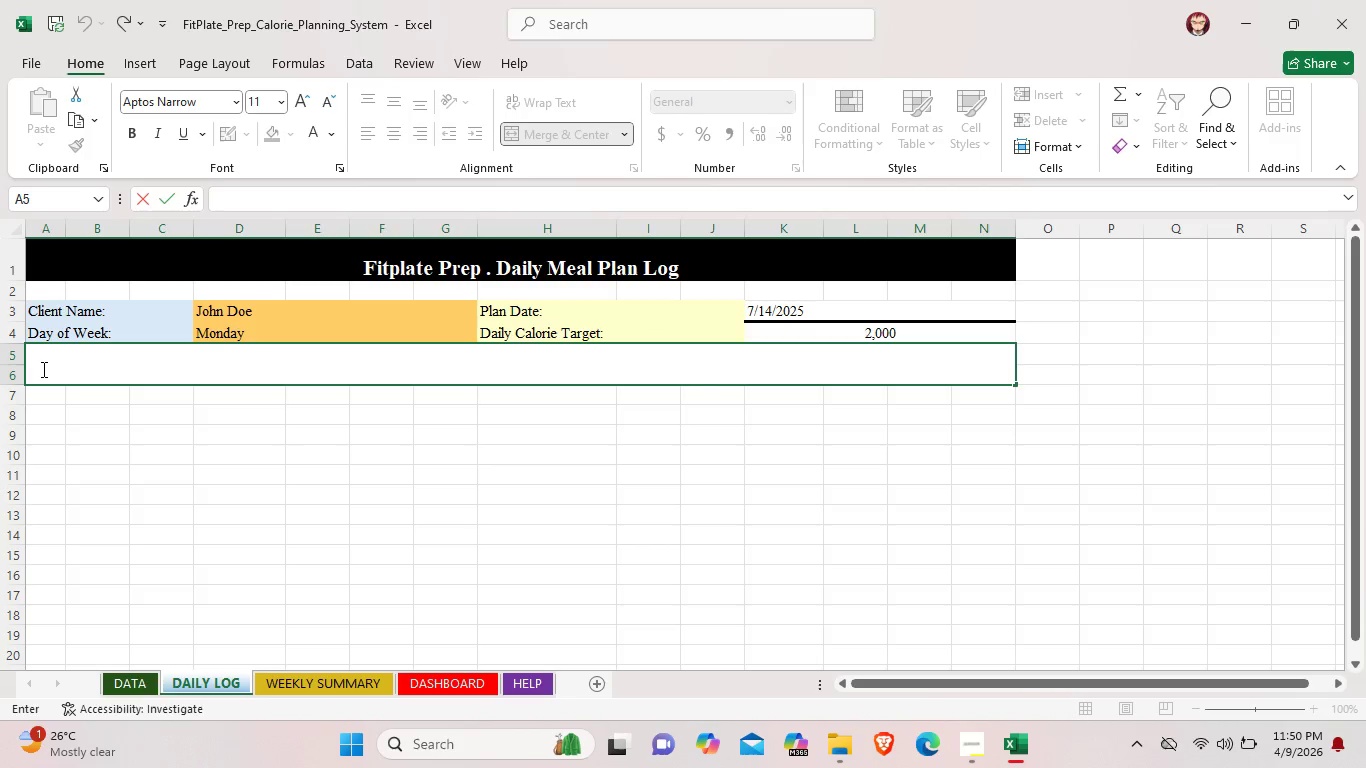 
double_click([42, 369])
 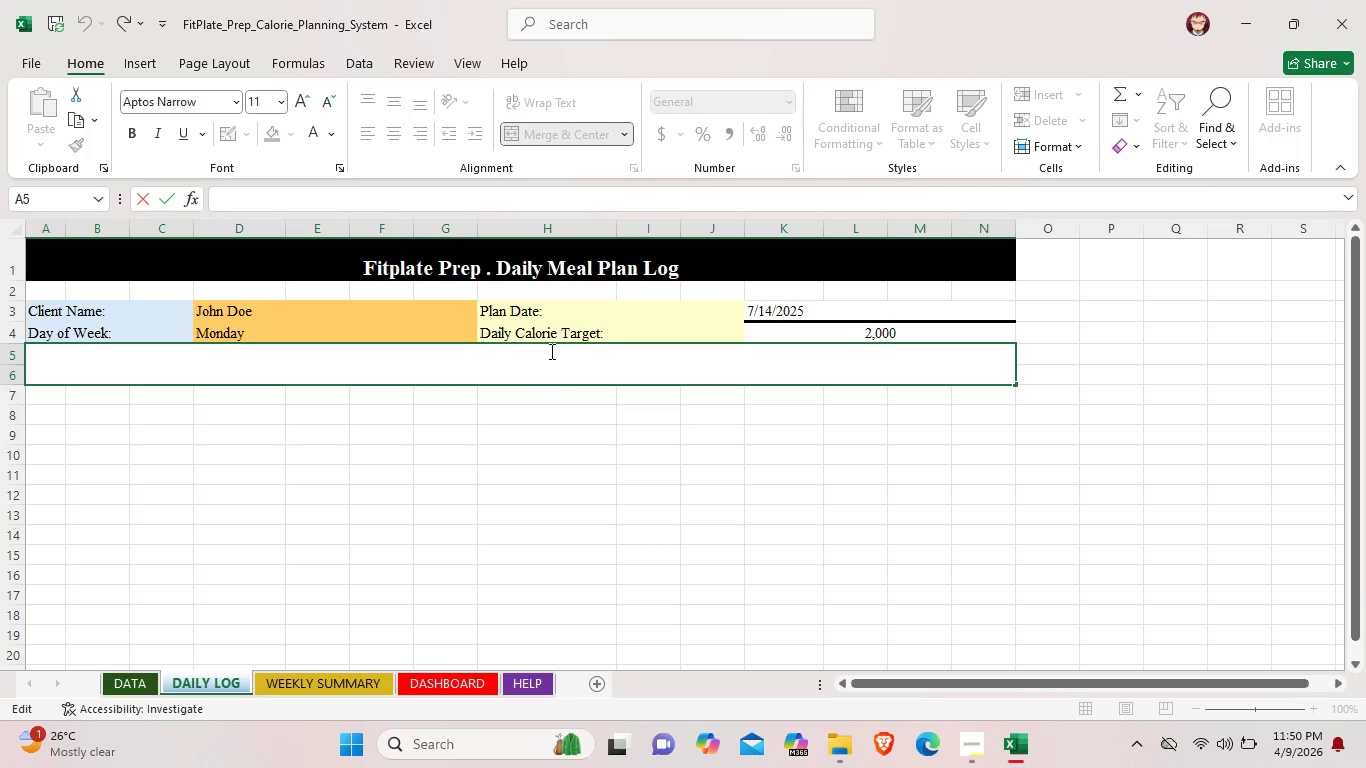 
left_click([550, 350])
 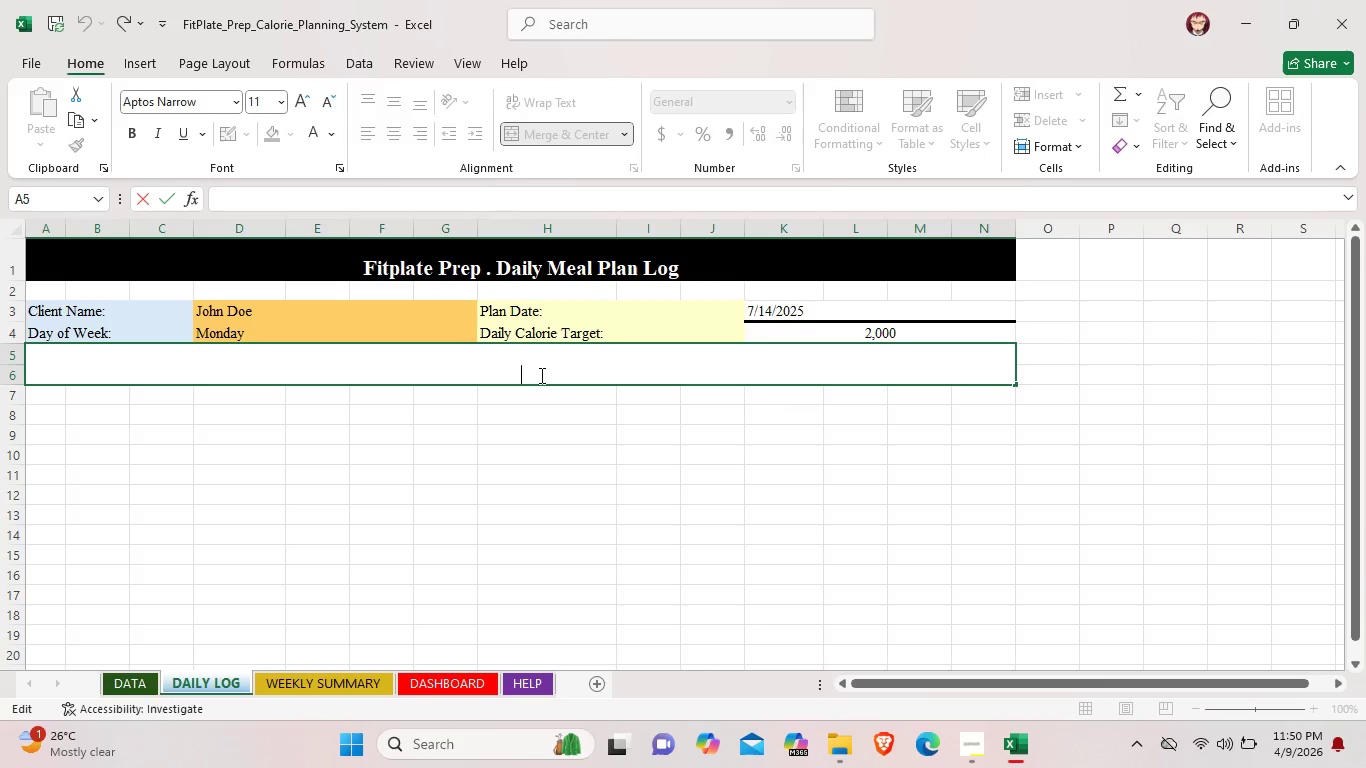 
double_click([540, 375])
 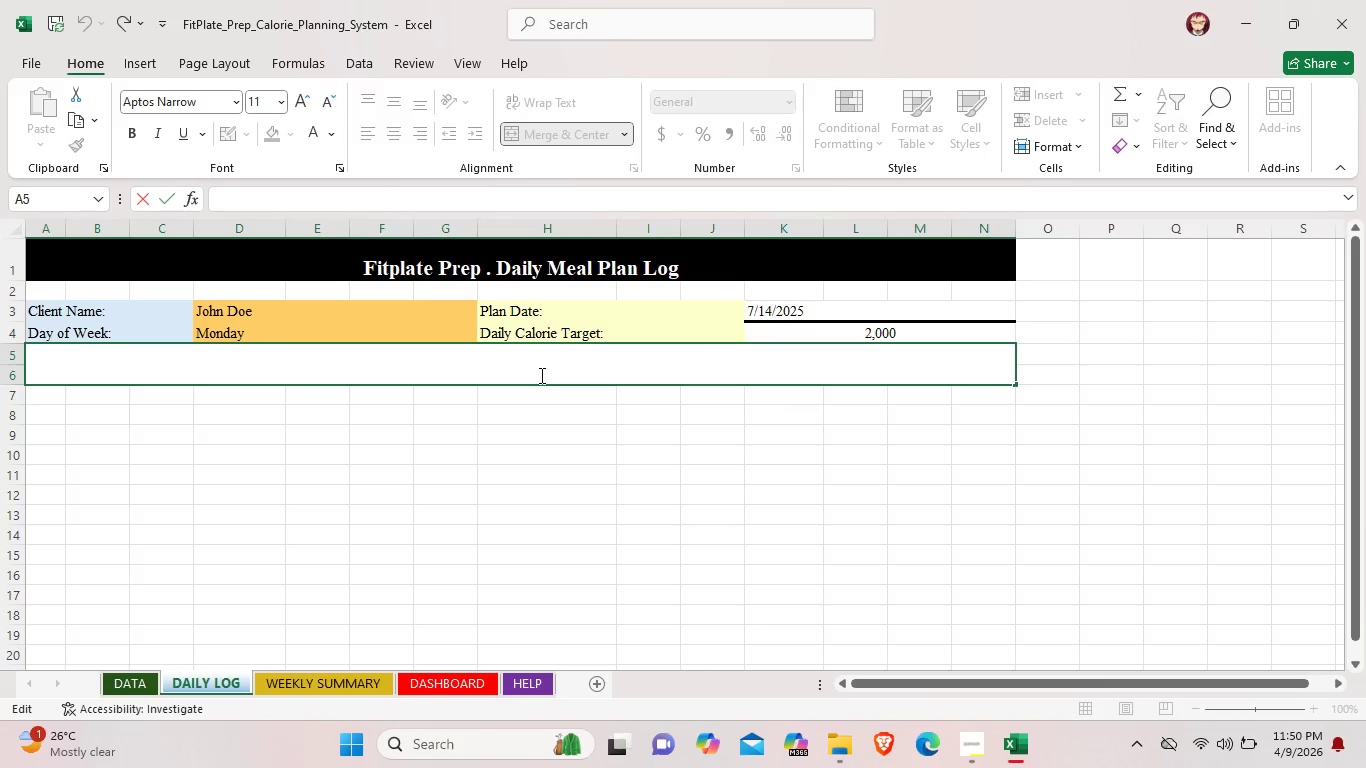 
type(hh)
 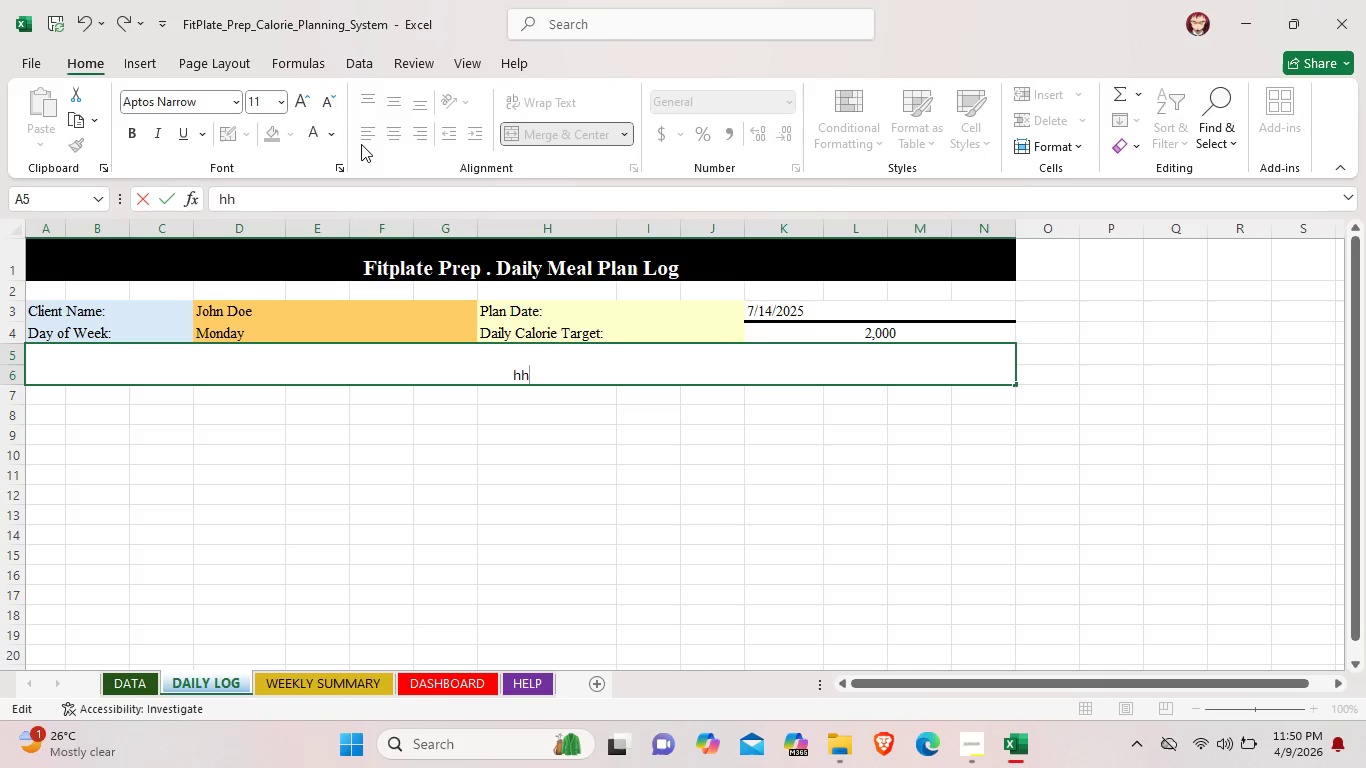 
left_click([367, 130])
 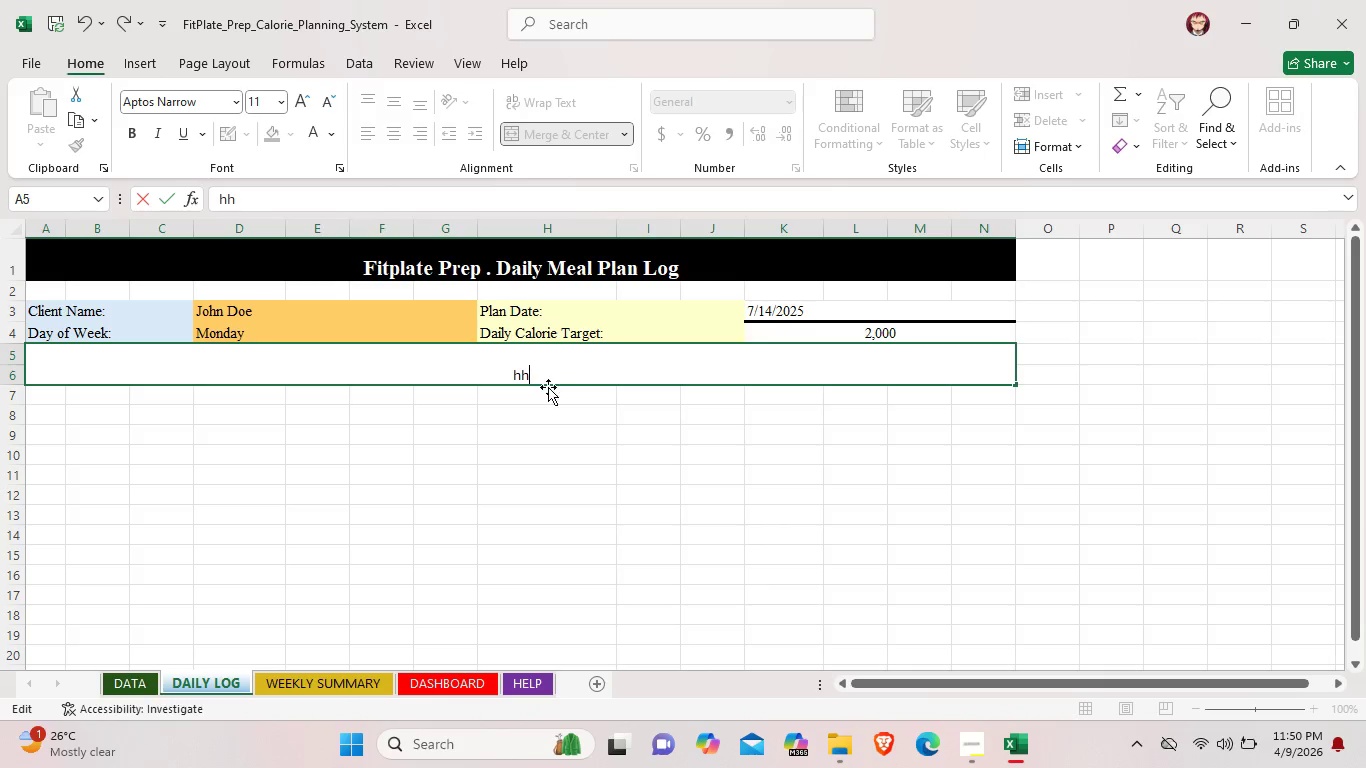 
left_click_drag(start_coordinate=[546, 382], to_coordinate=[495, 372])
 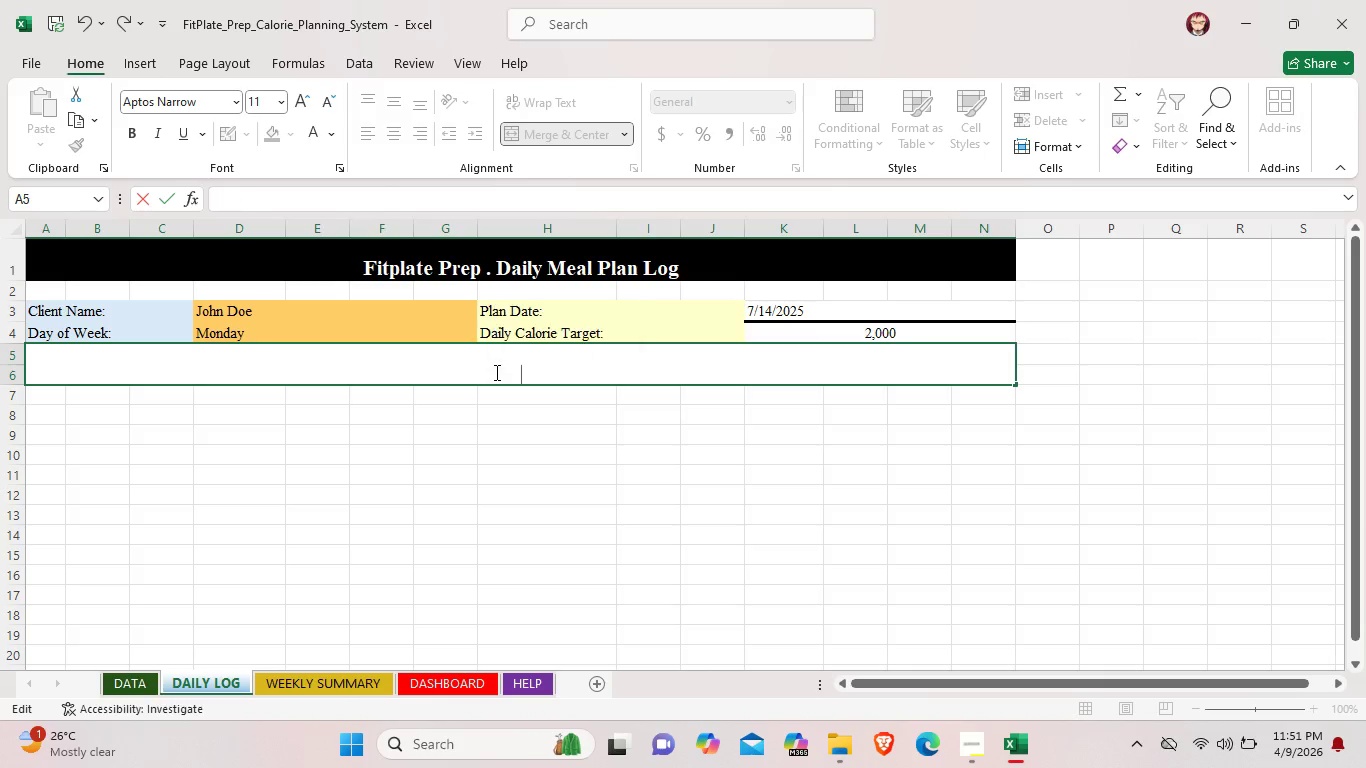 
key(Backspace)
 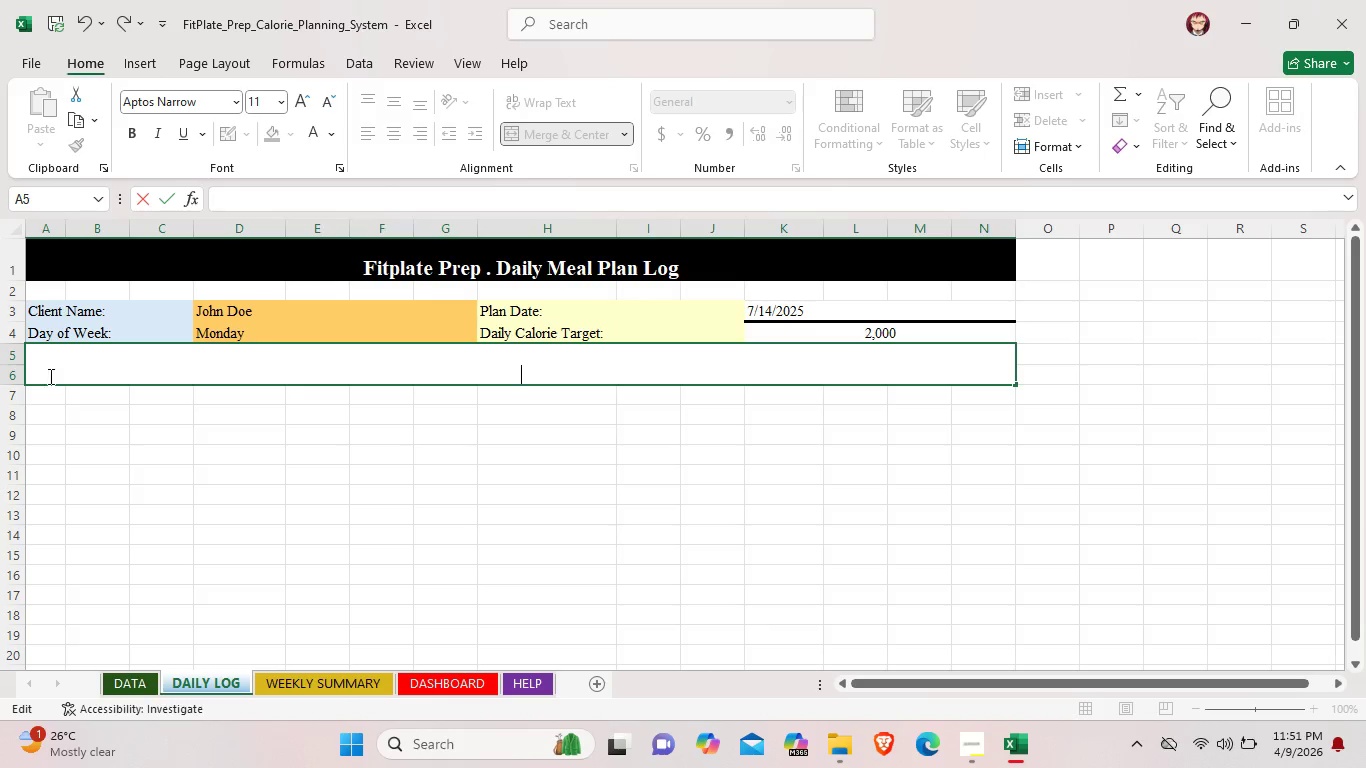 
double_click([44, 371])
 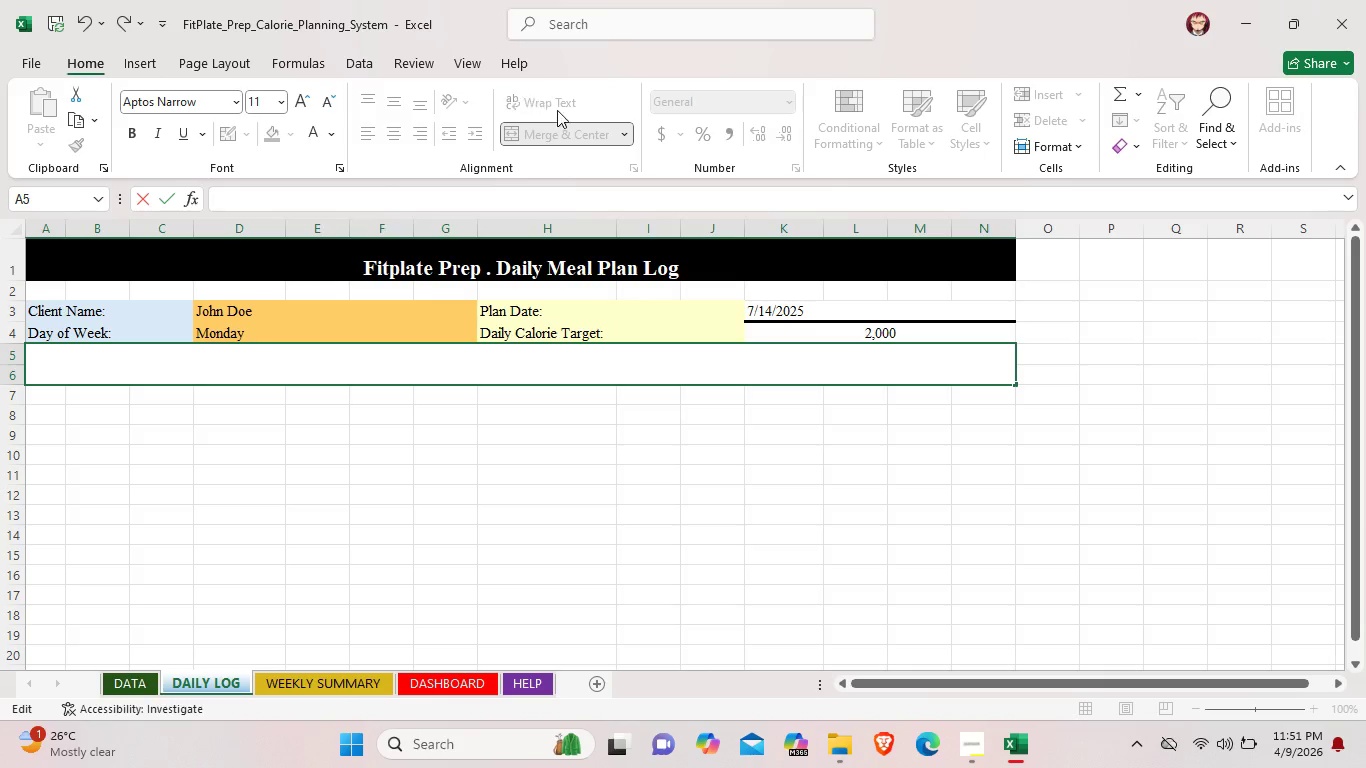 
left_click([569, 135])
 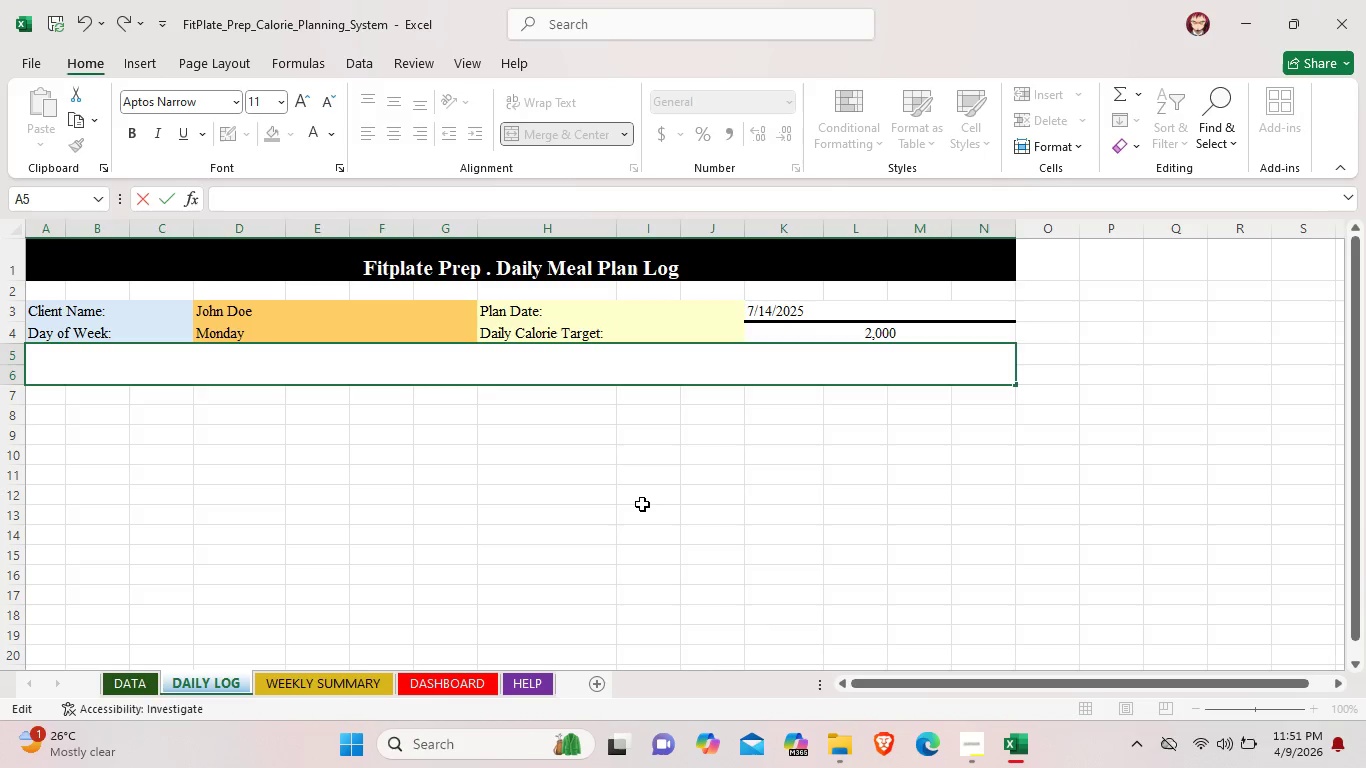 
left_click([642, 504])
 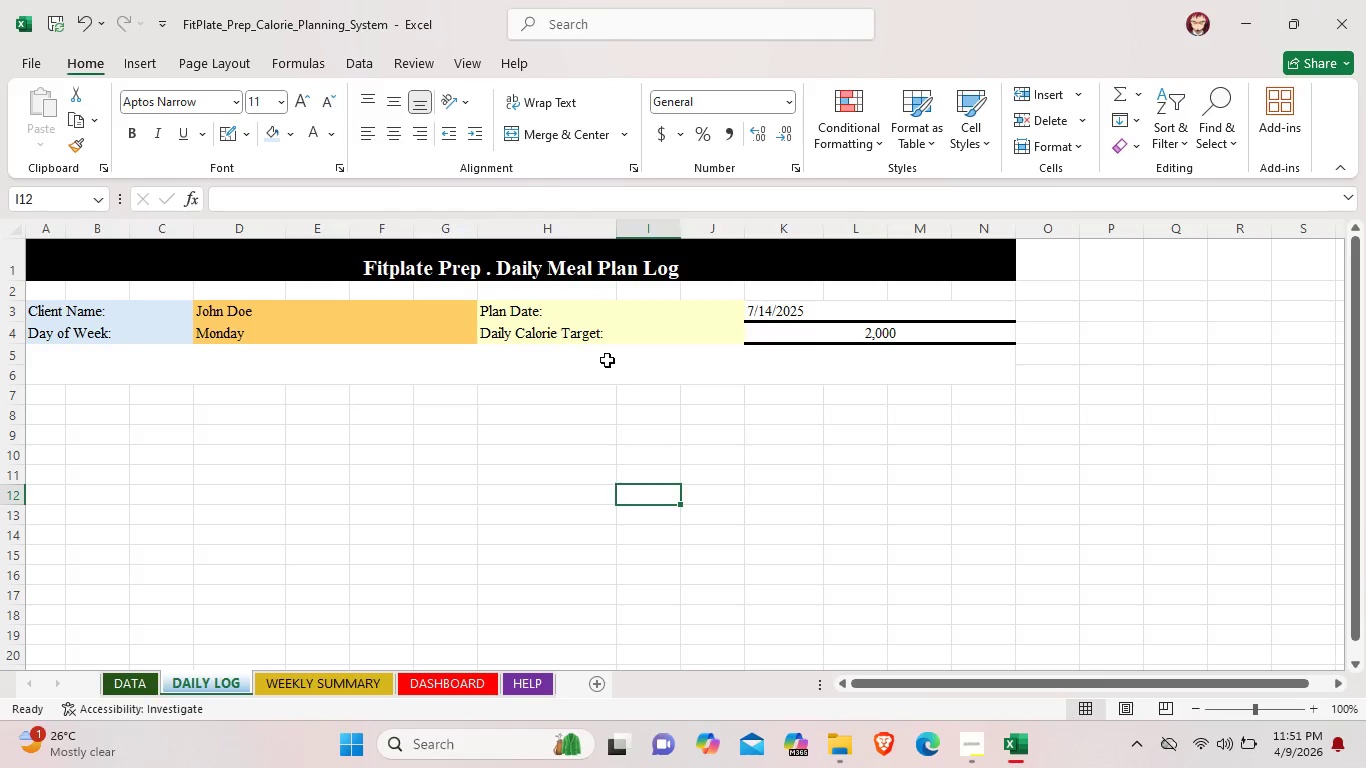 
left_click([607, 360])
 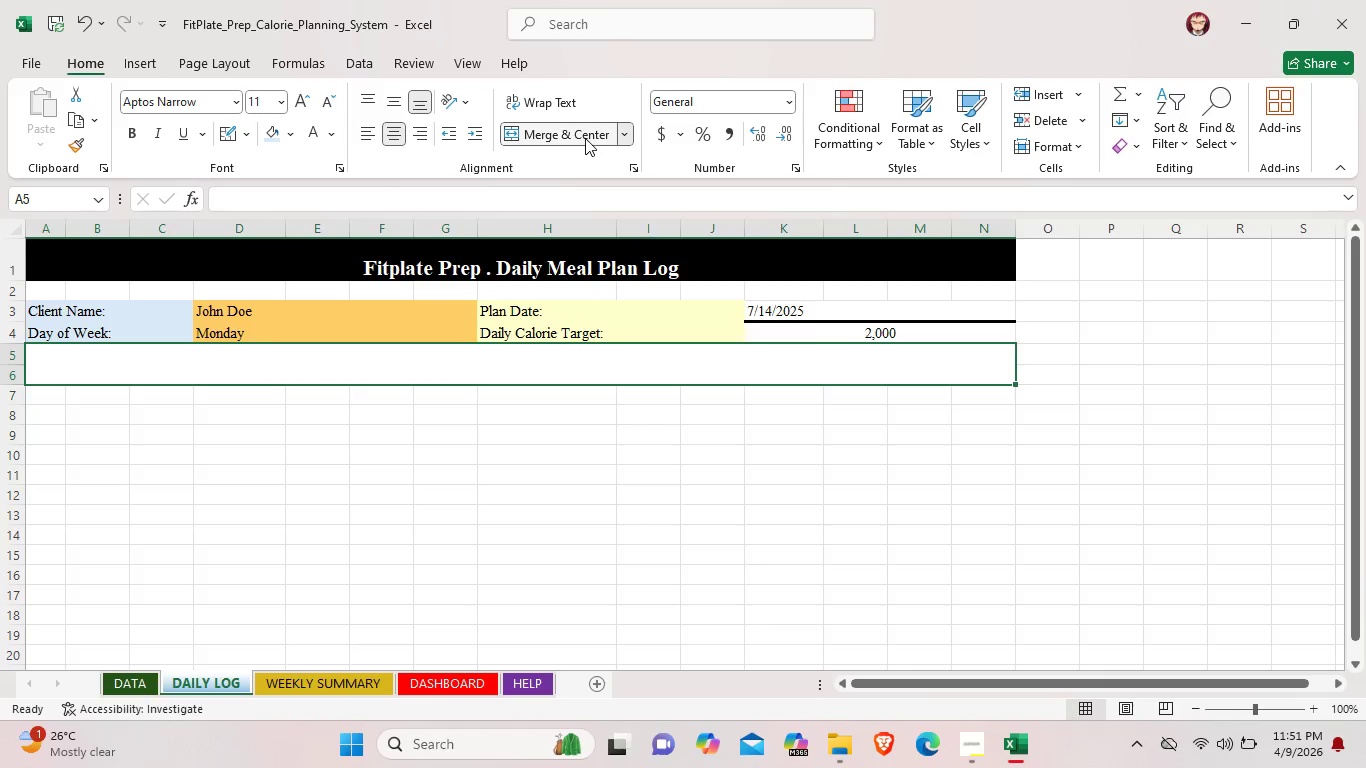 
left_click([602, 133])
 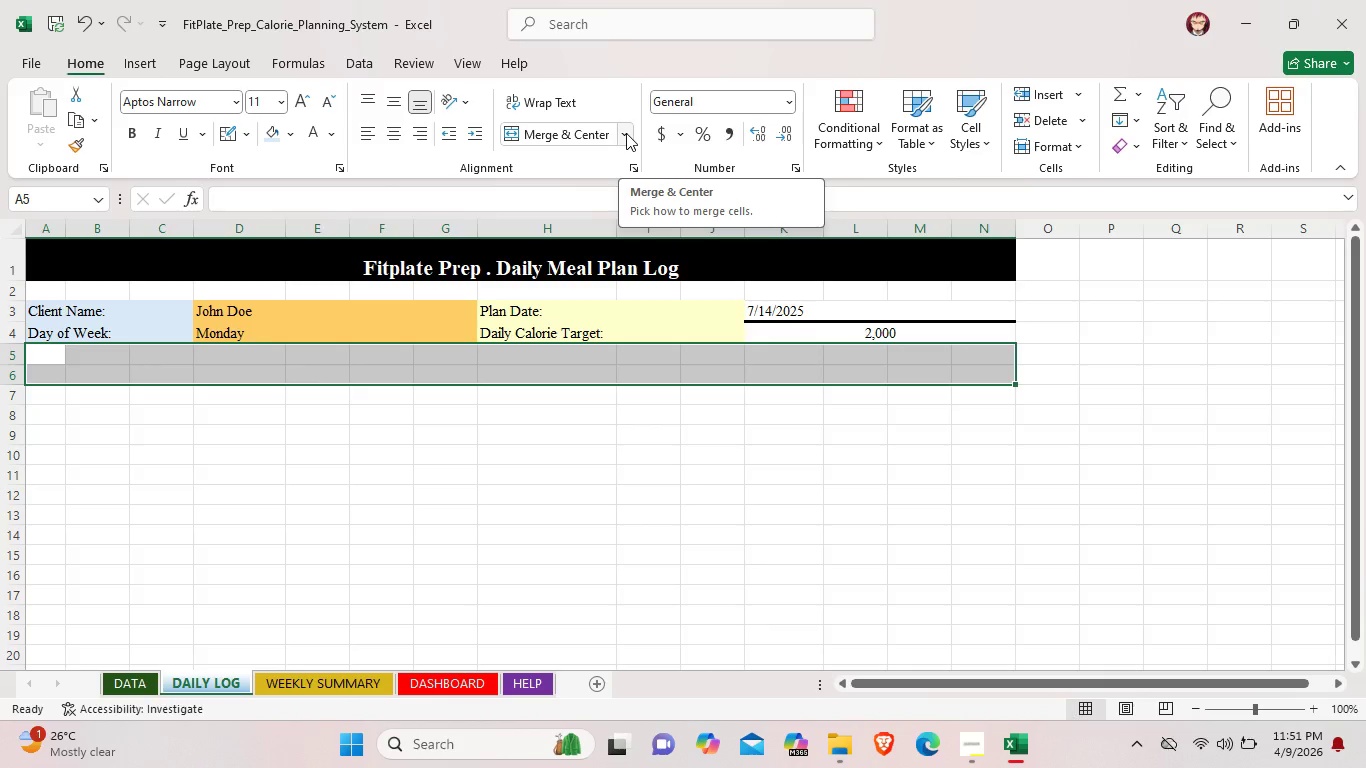 
left_click([437, 611])
 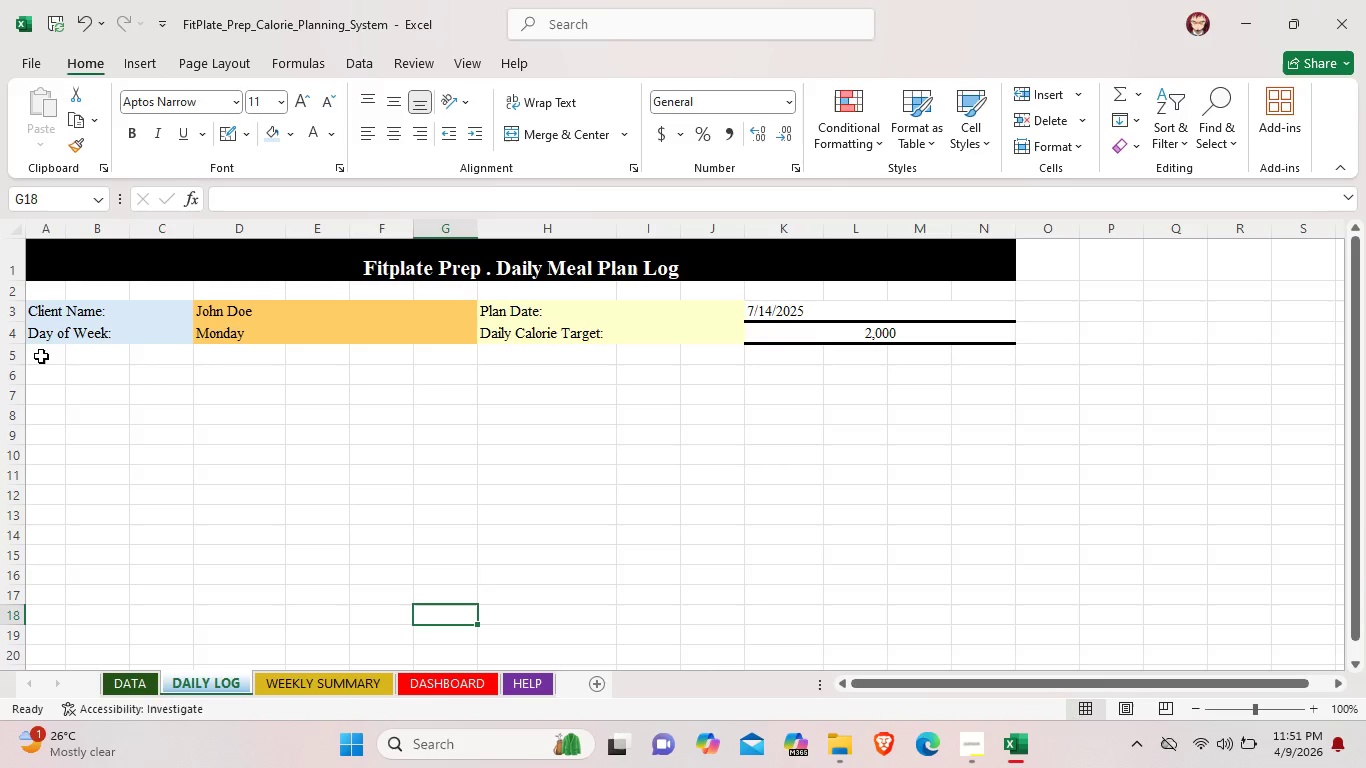 
left_click([47, 357])
 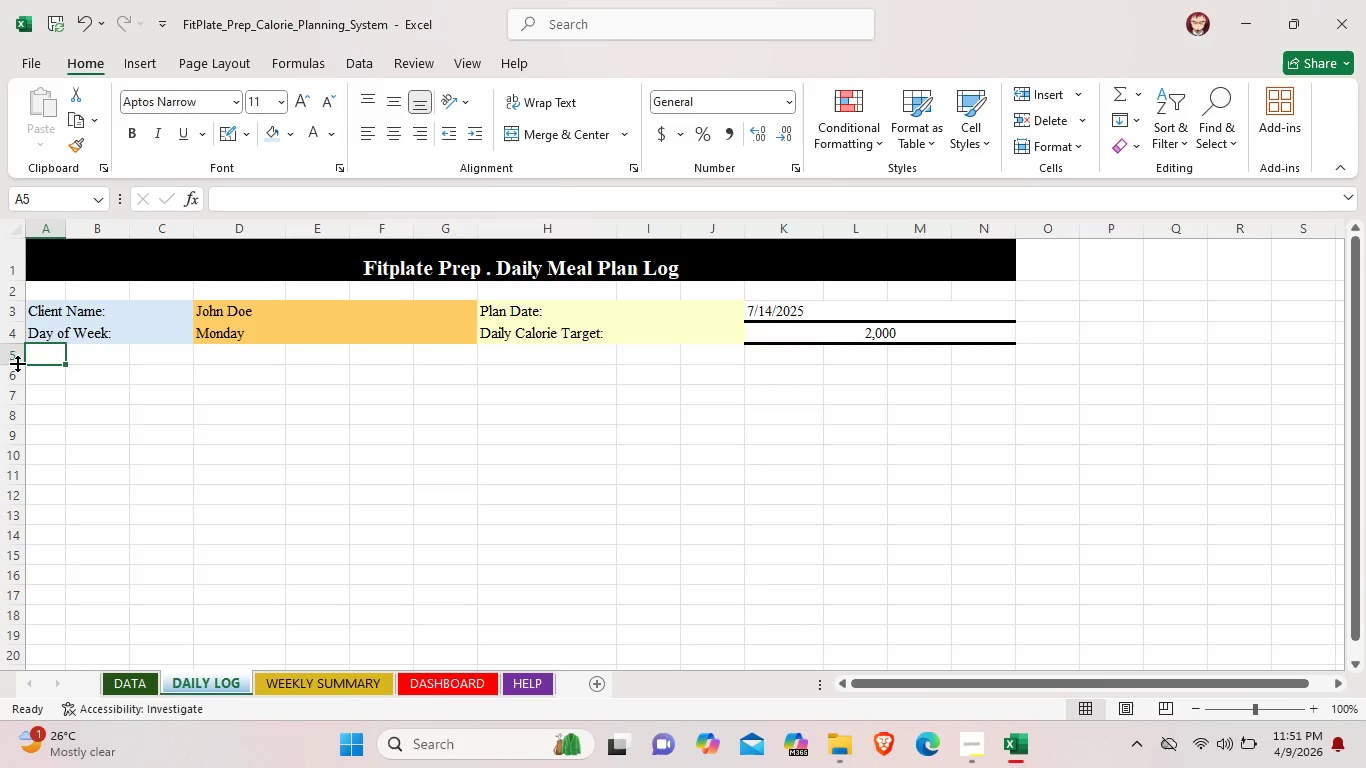 
left_click_drag(start_coordinate=[17, 363], to_coordinate=[18, 384])
 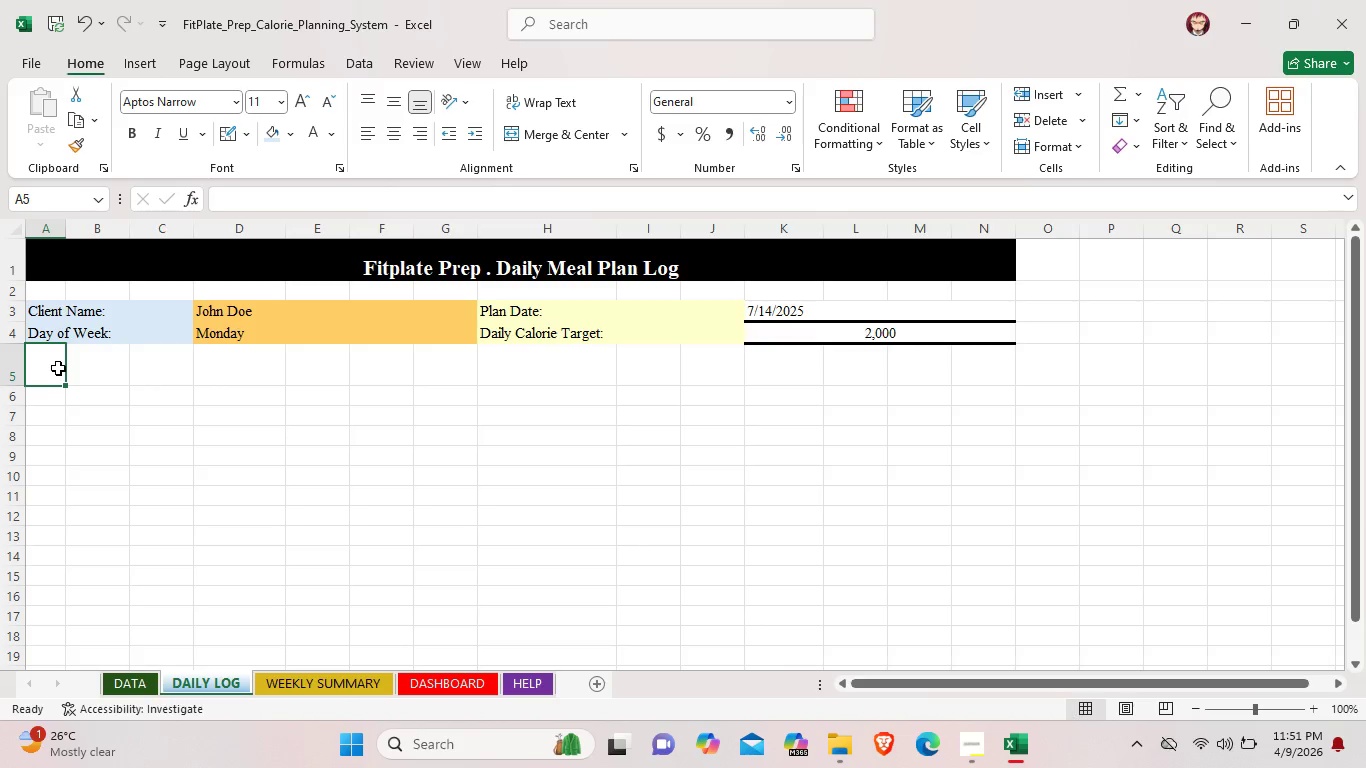 
double_click([56, 367])
 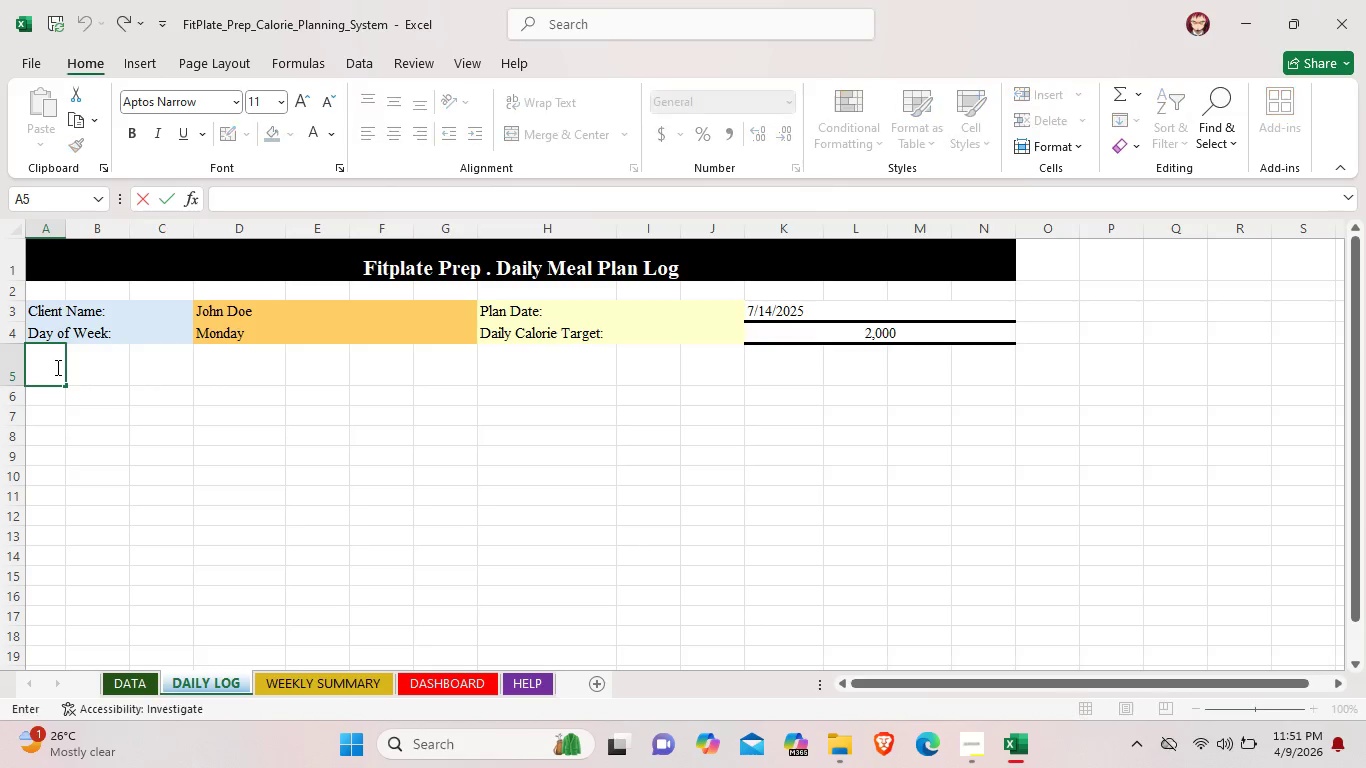 
triple_click([56, 367])
 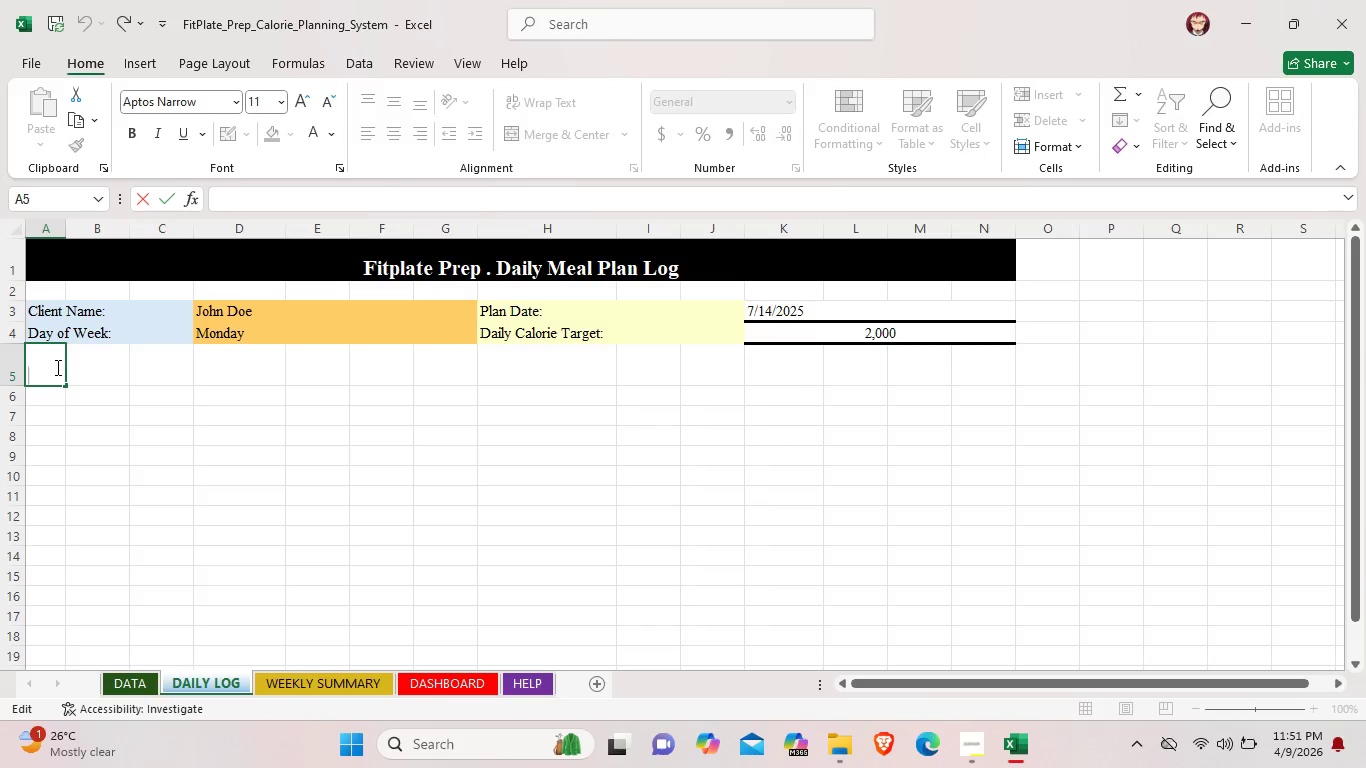 
key(Shift+ShiftLeft)
 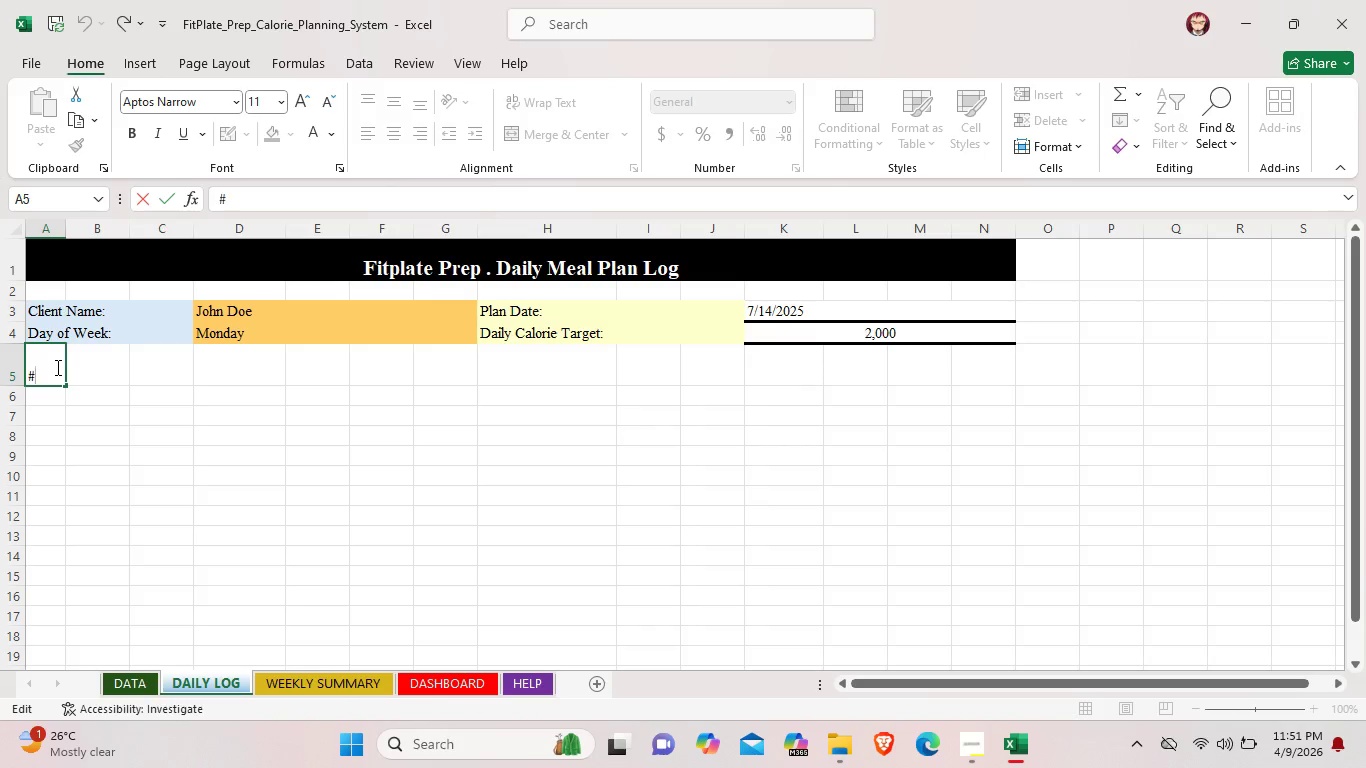 
key(Shift+3)
 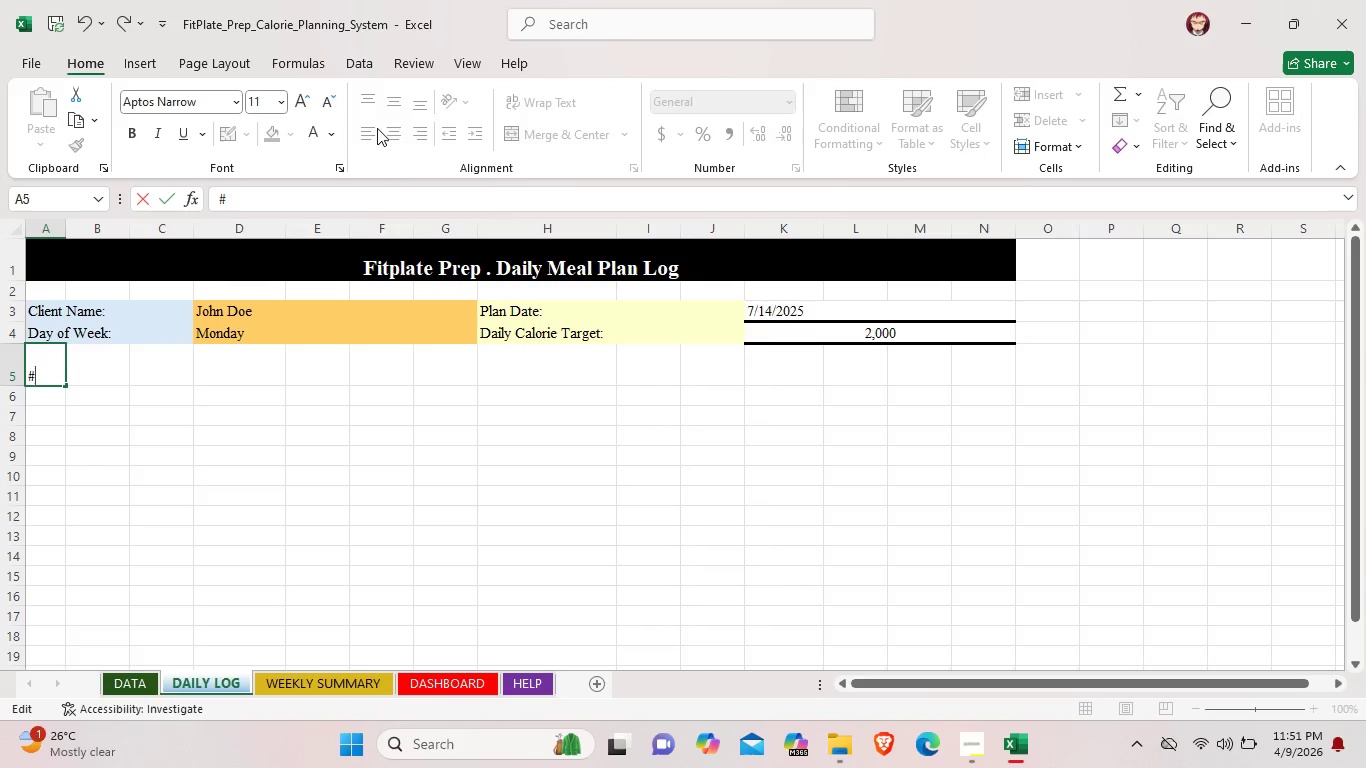 
left_click([154, 377])
 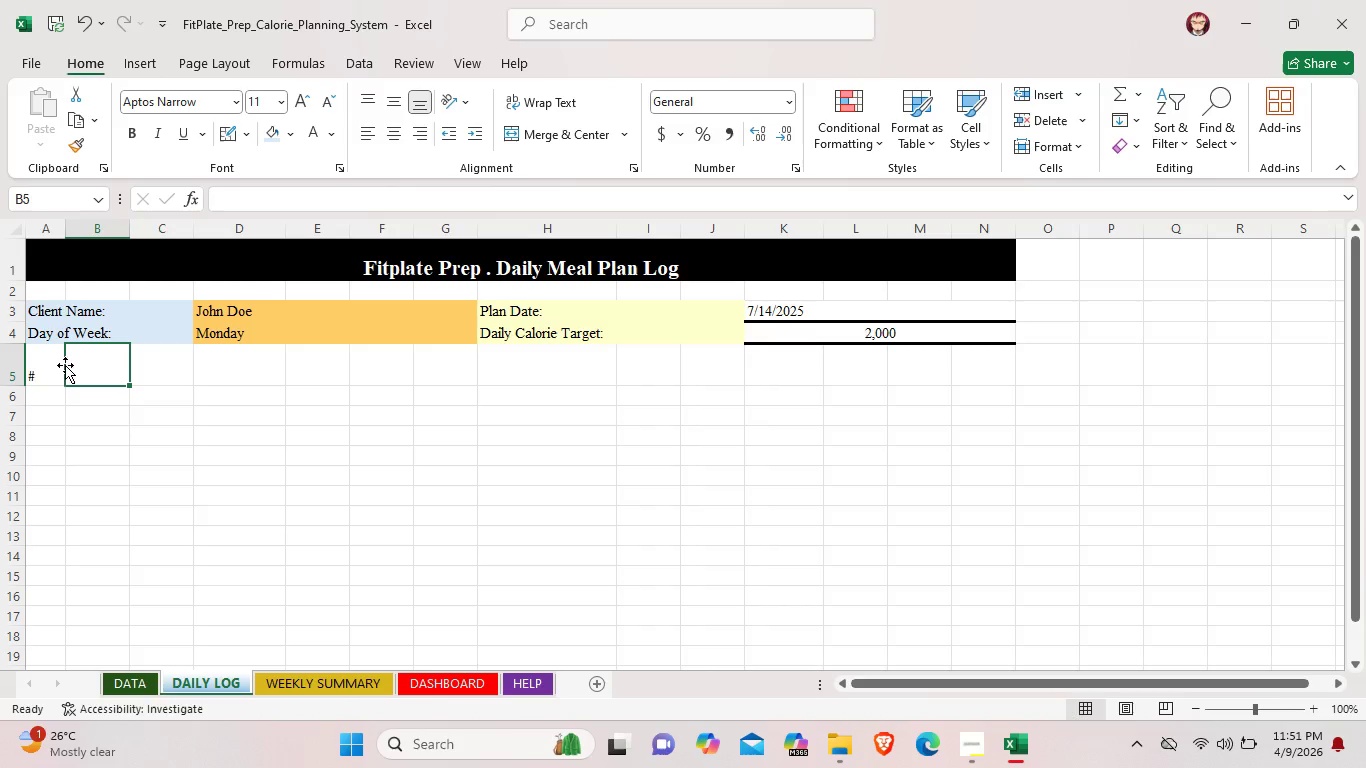 
double_click([63, 365])
 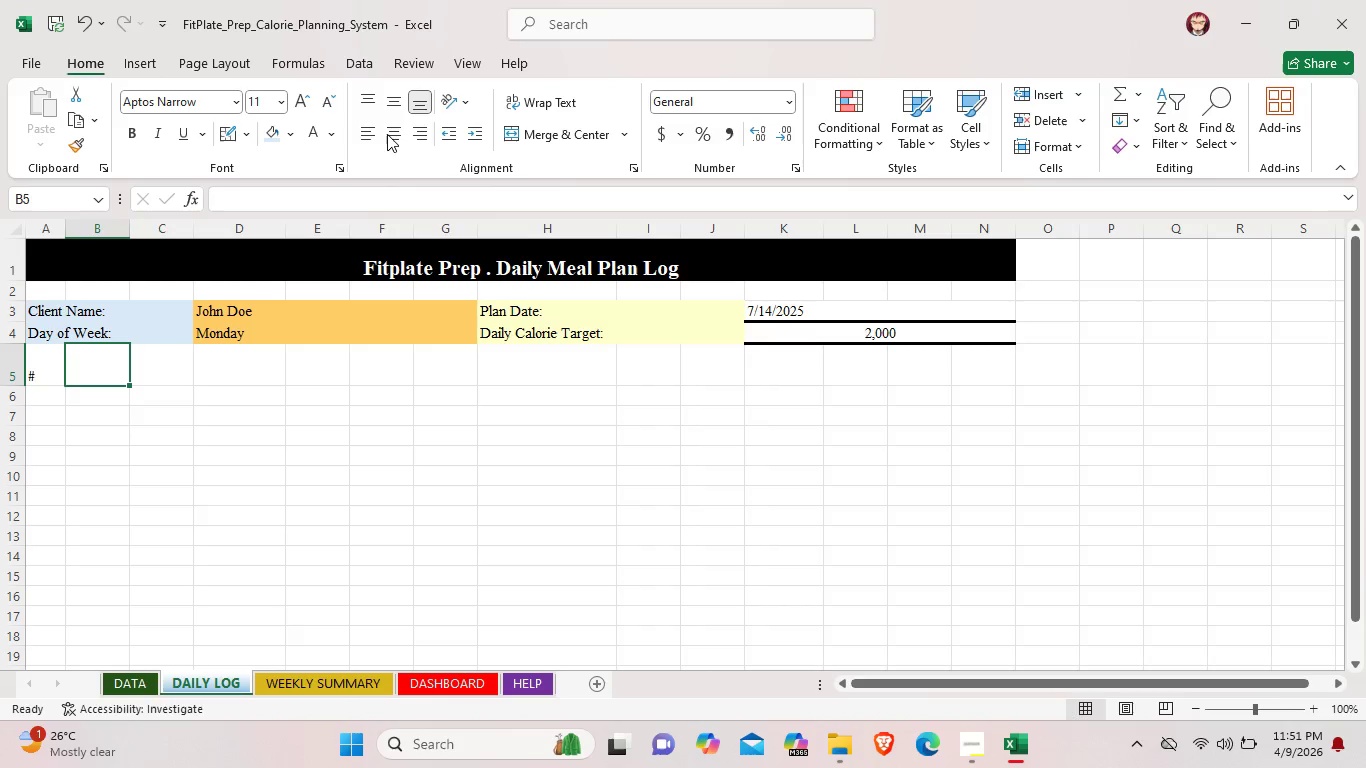 
left_click([390, 134])
 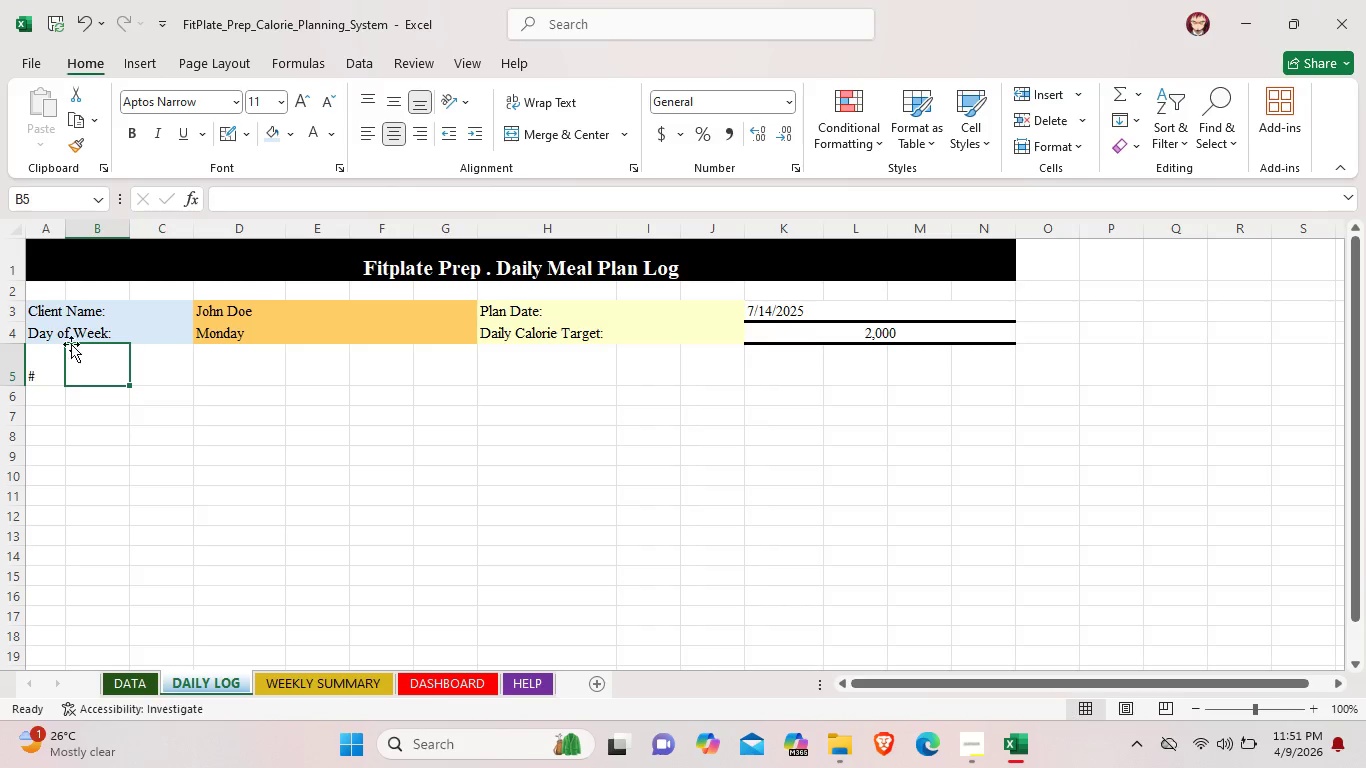 
left_click([45, 363])
 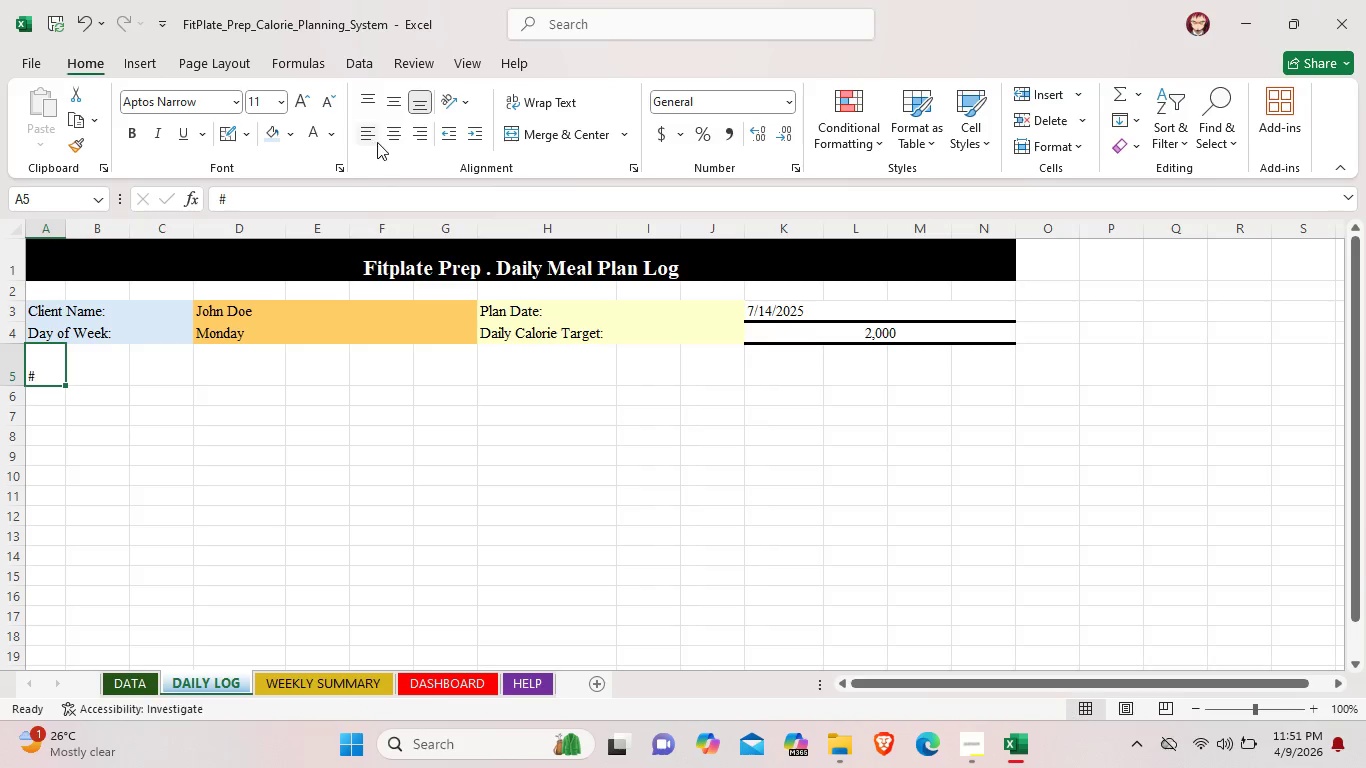 
left_click([392, 141])
 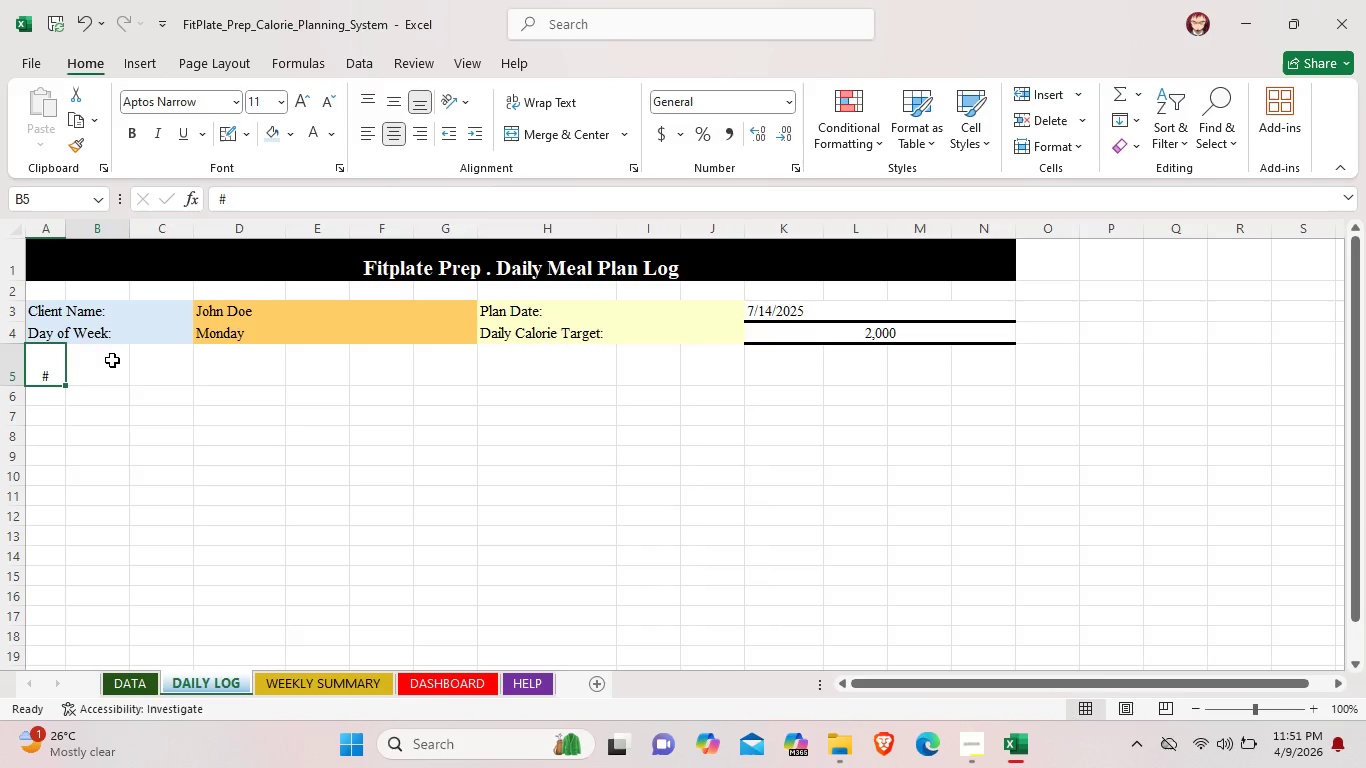 
double_click([112, 360])
 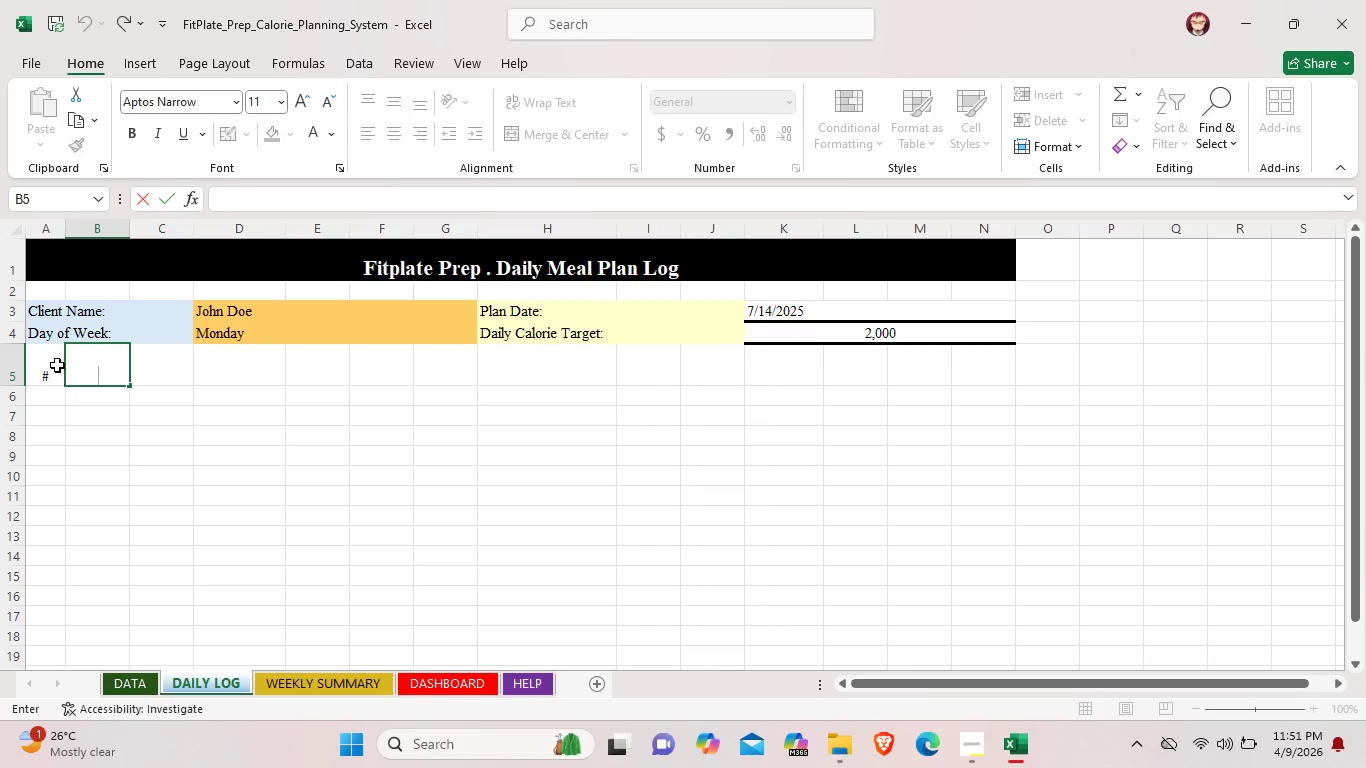 
left_click([57, 365])
 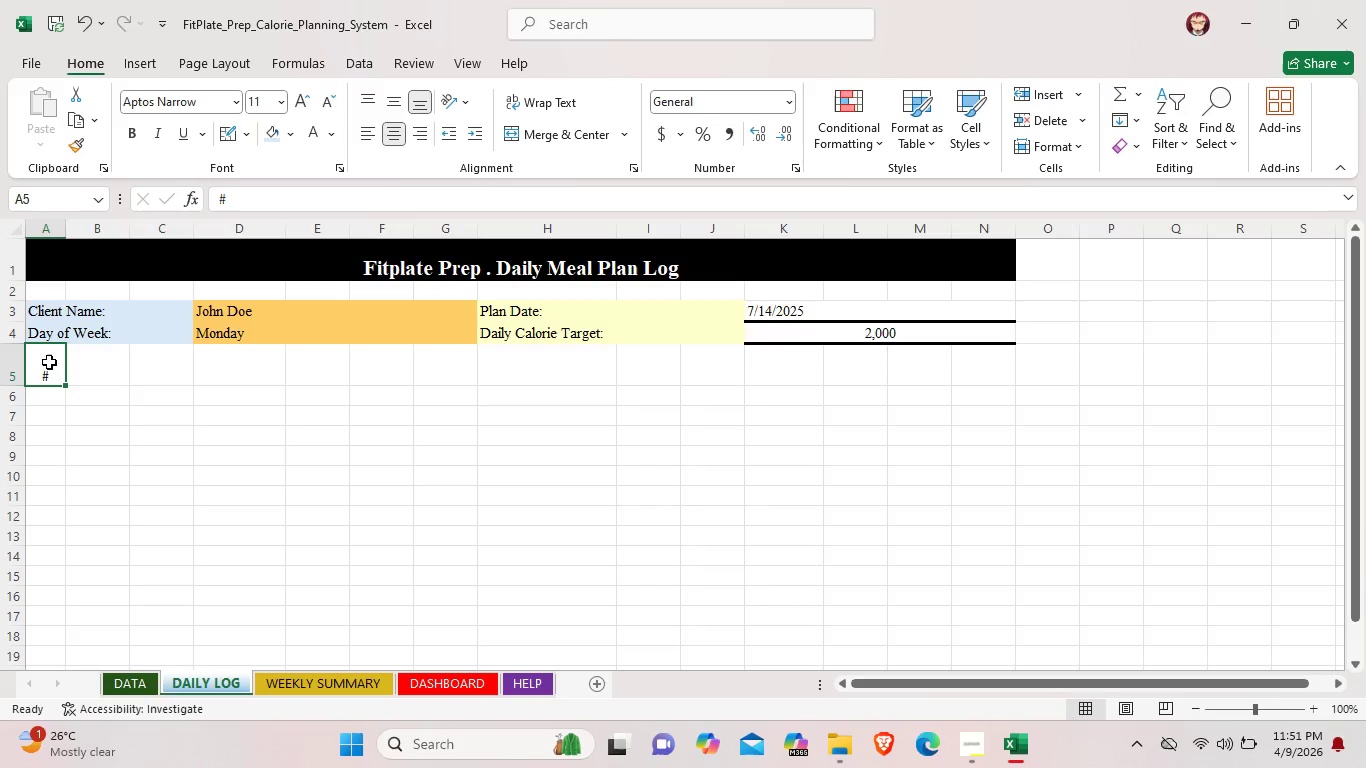 
left_click_drag(start_coordinate=[49, 362], to_coordinate=[984, 360])
 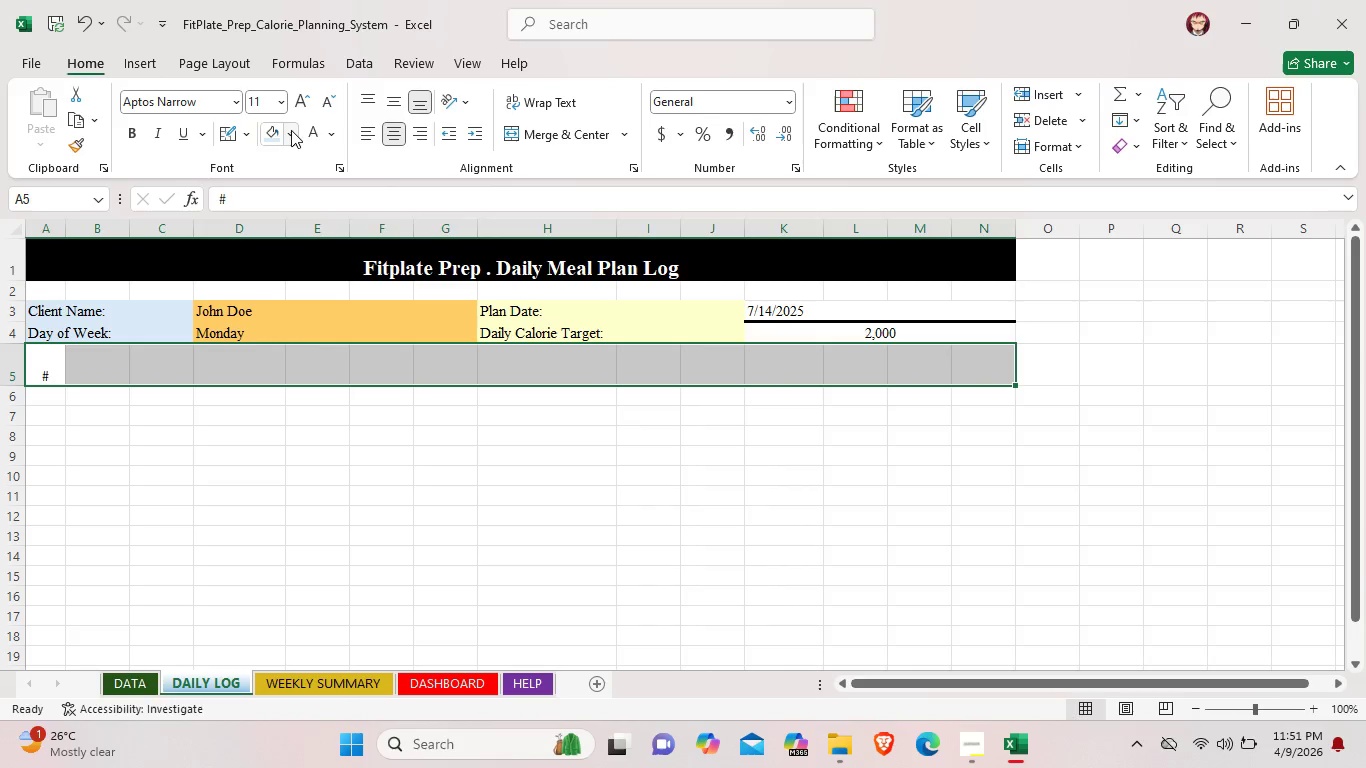 
left_click([291, 130])
 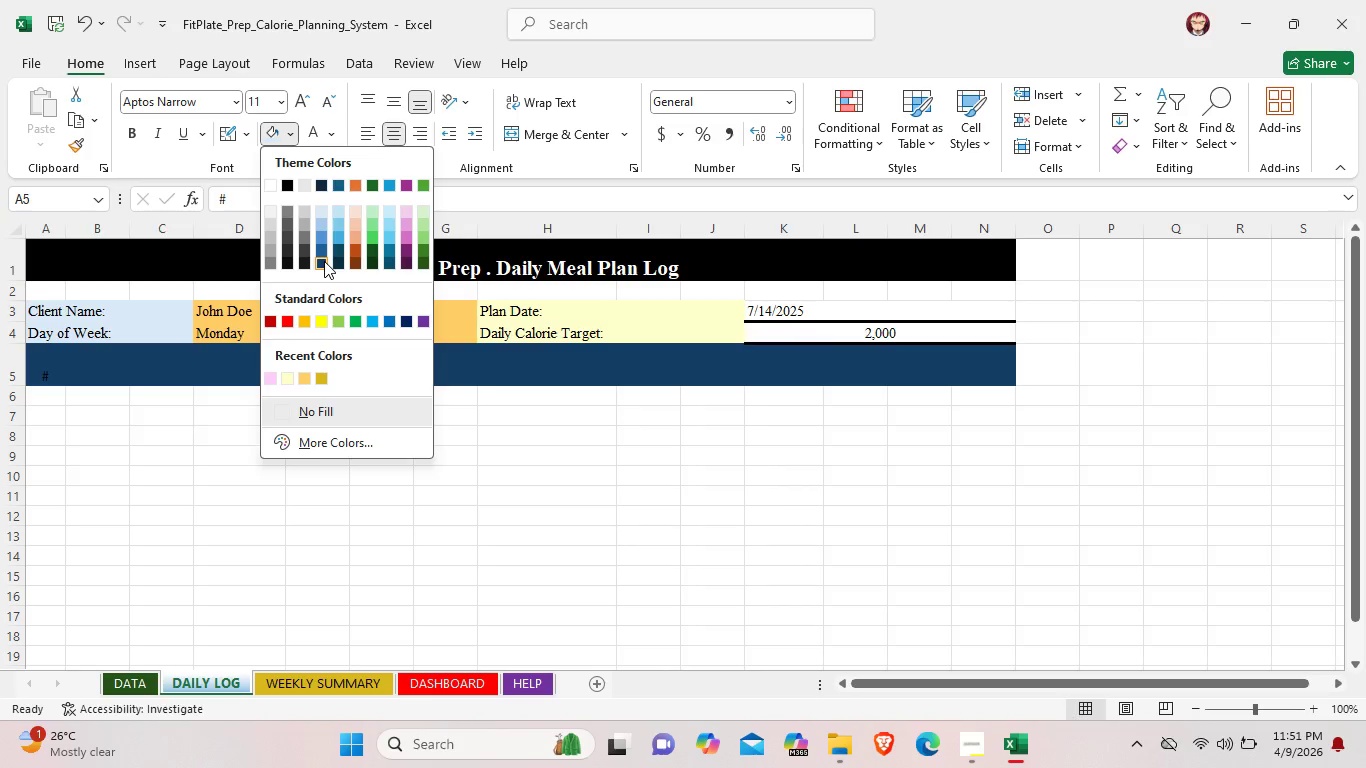 
left_click([324, 261])
 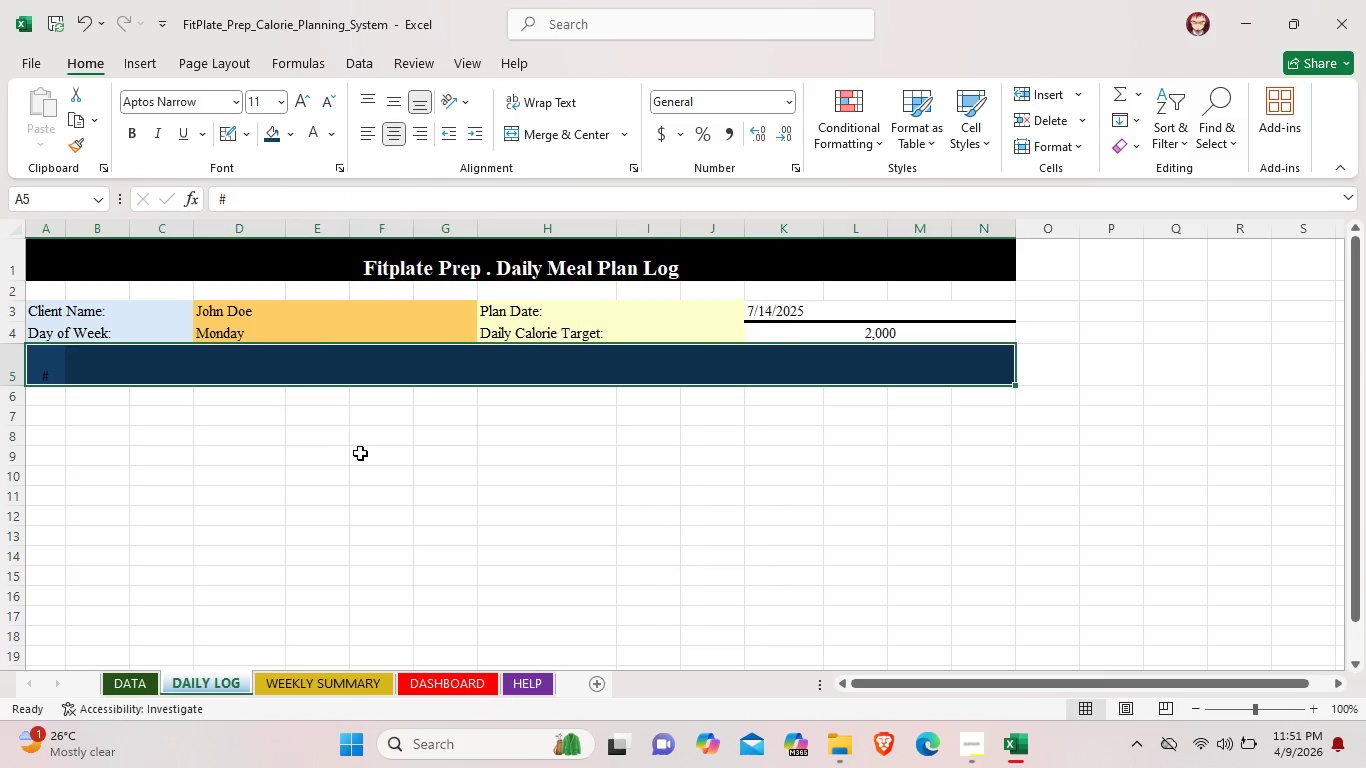 
left_click([361, 454])
 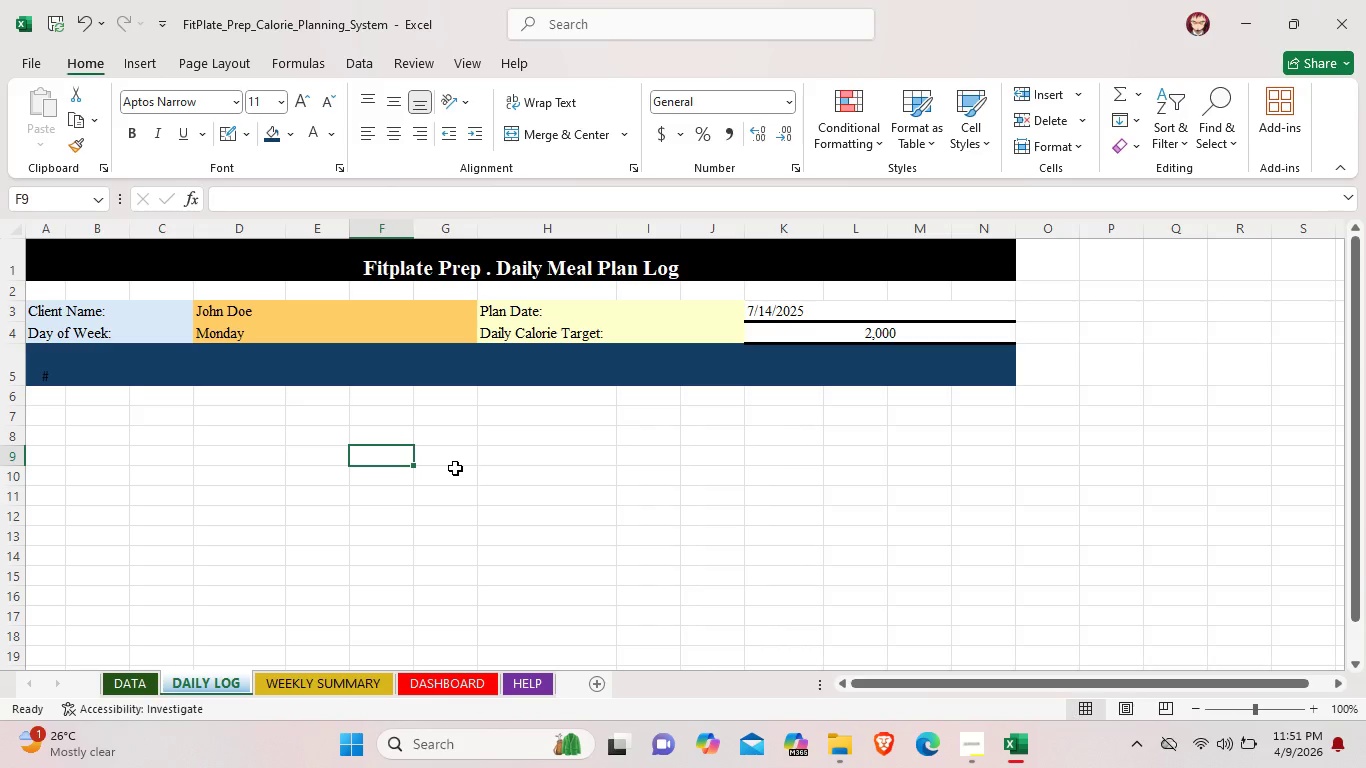 
wait(7.09)
 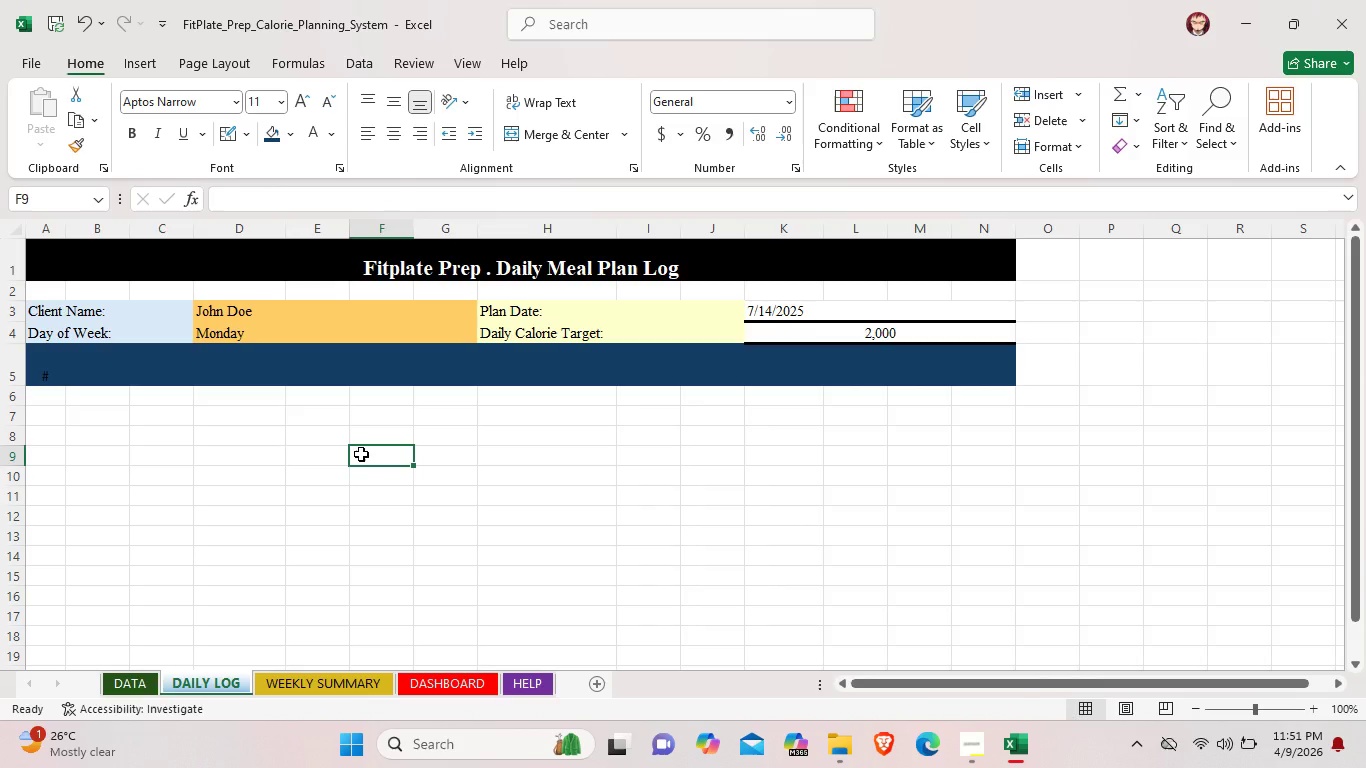 
left_click_drag(start_coordinate=[47, 288], to_coordinate=[993, 297])
 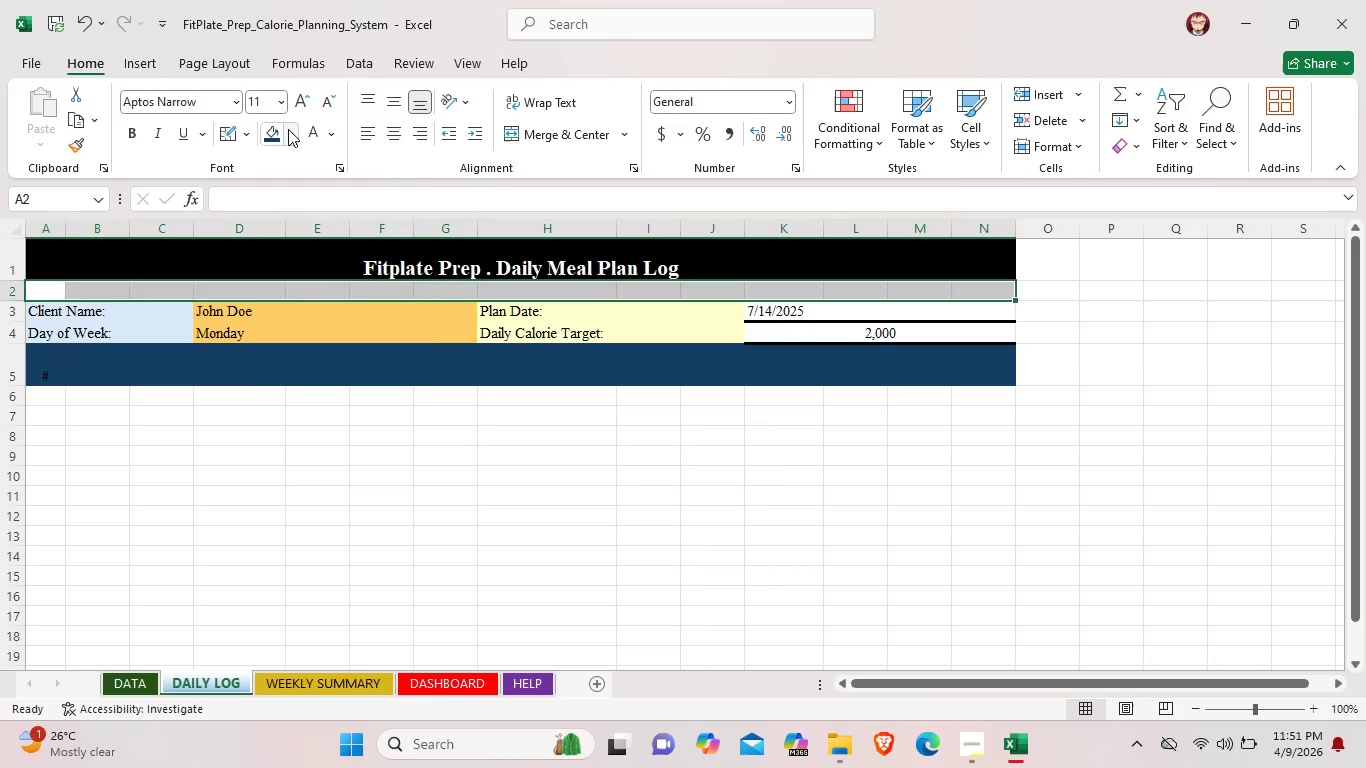 
left_click([288, 129])
 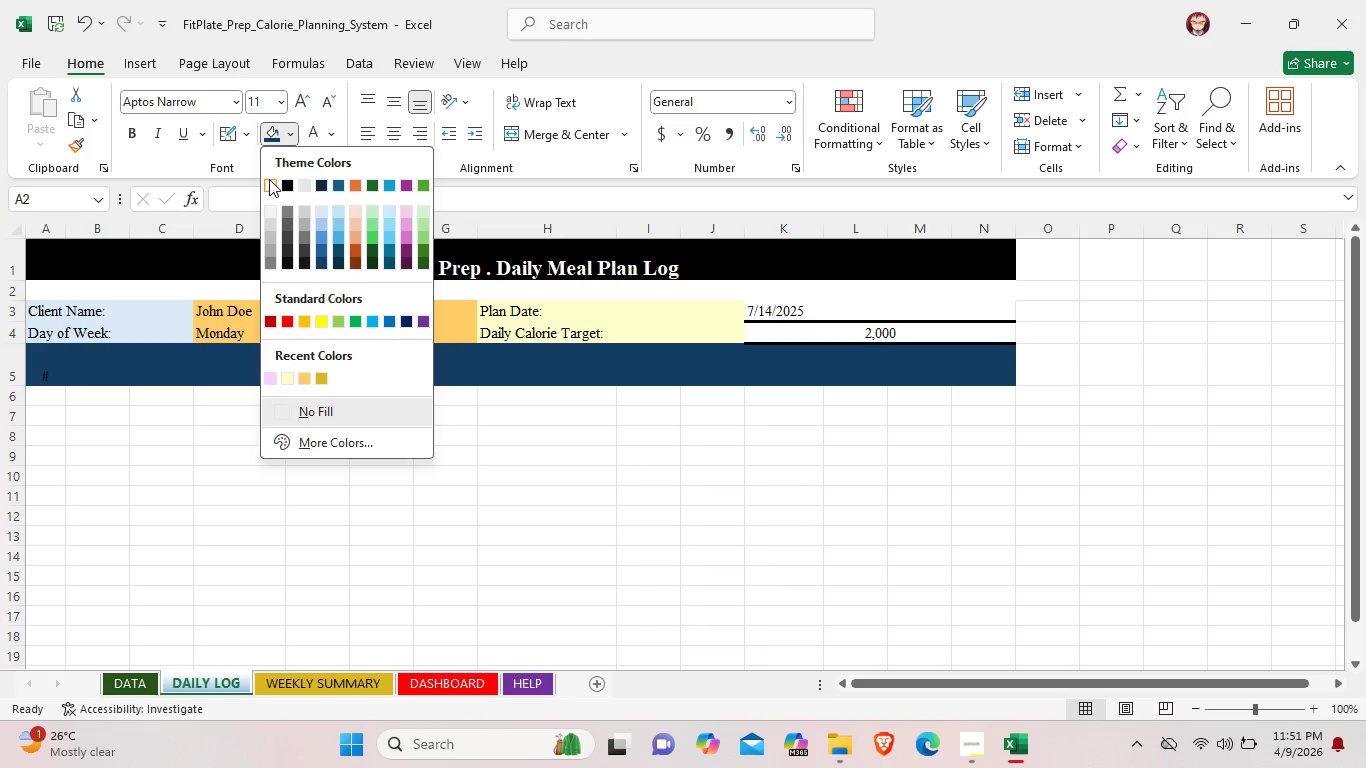 
left_click([269, 179])
 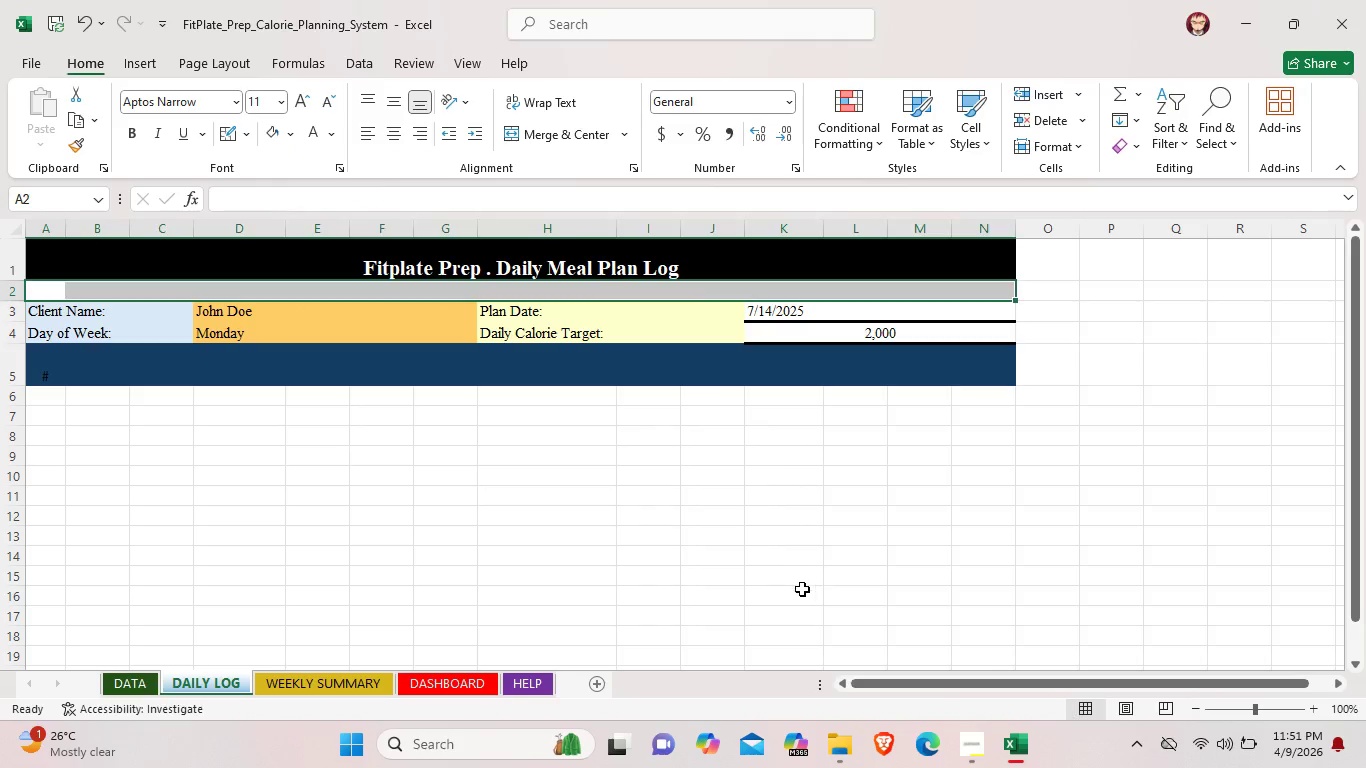 
left_click([802, 589])
 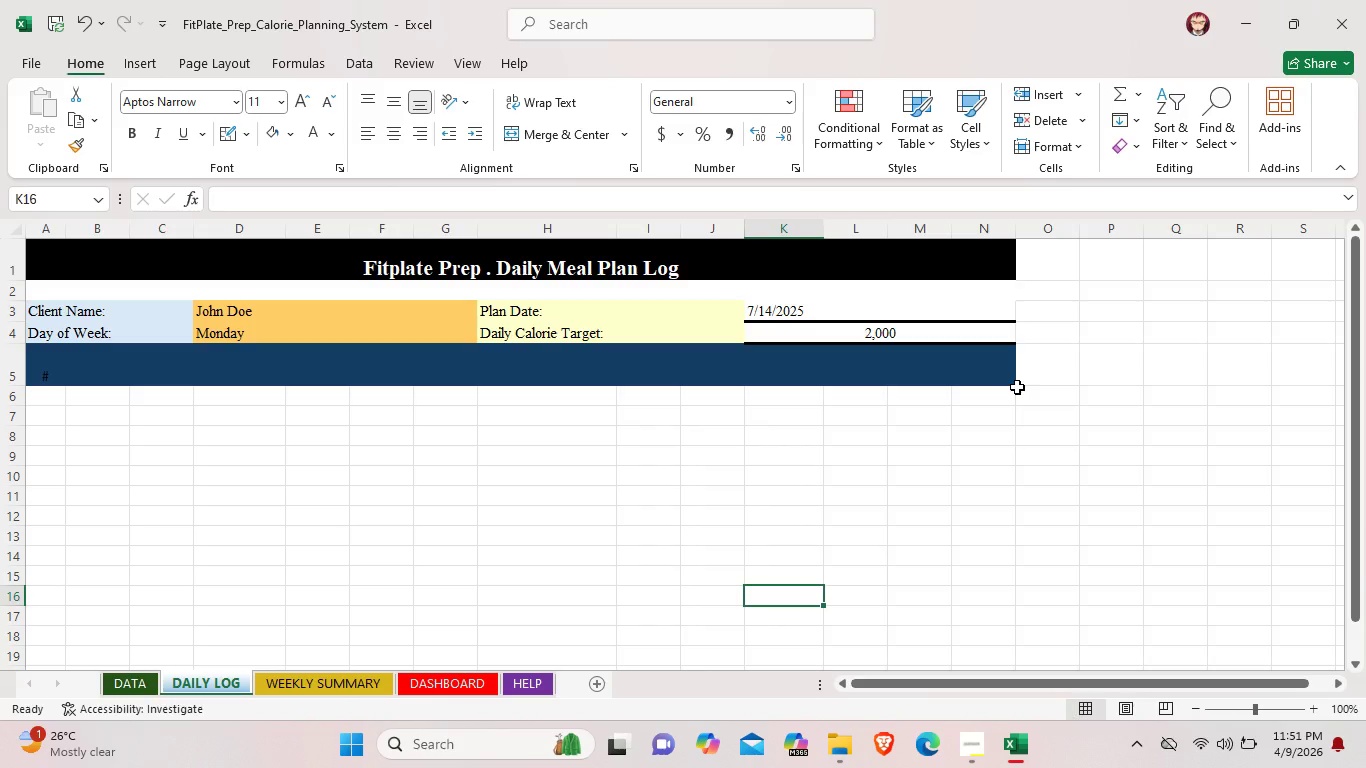 
wait(9.27)
 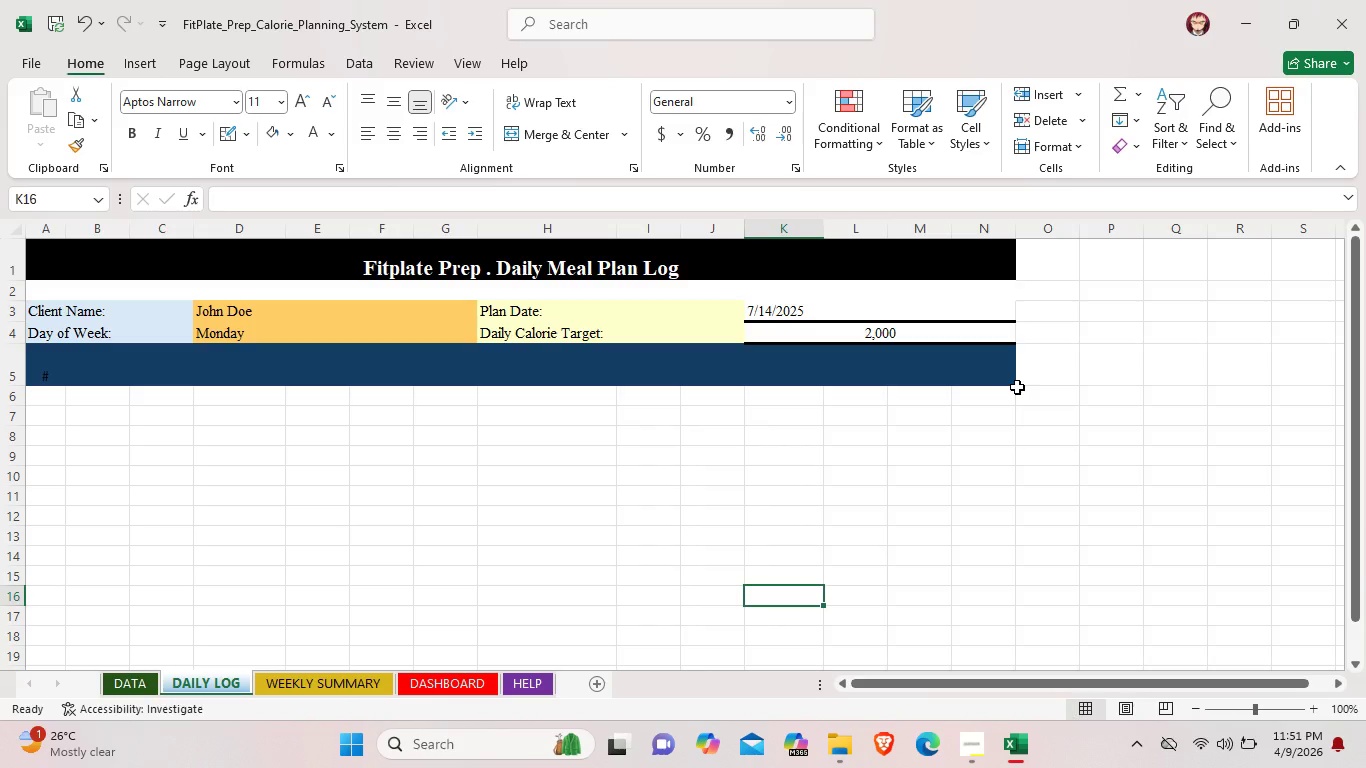 
left_click([294, 311])
 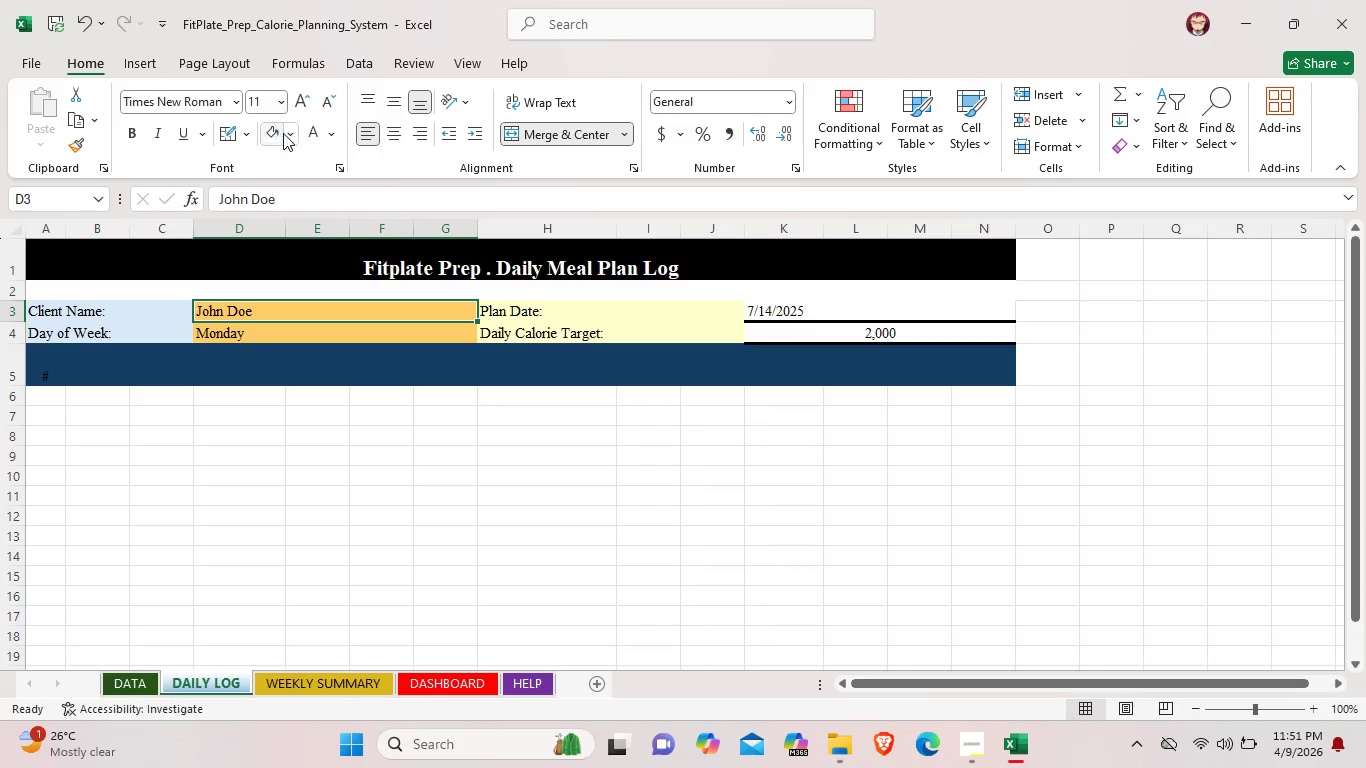 
left_click([292, 134])
 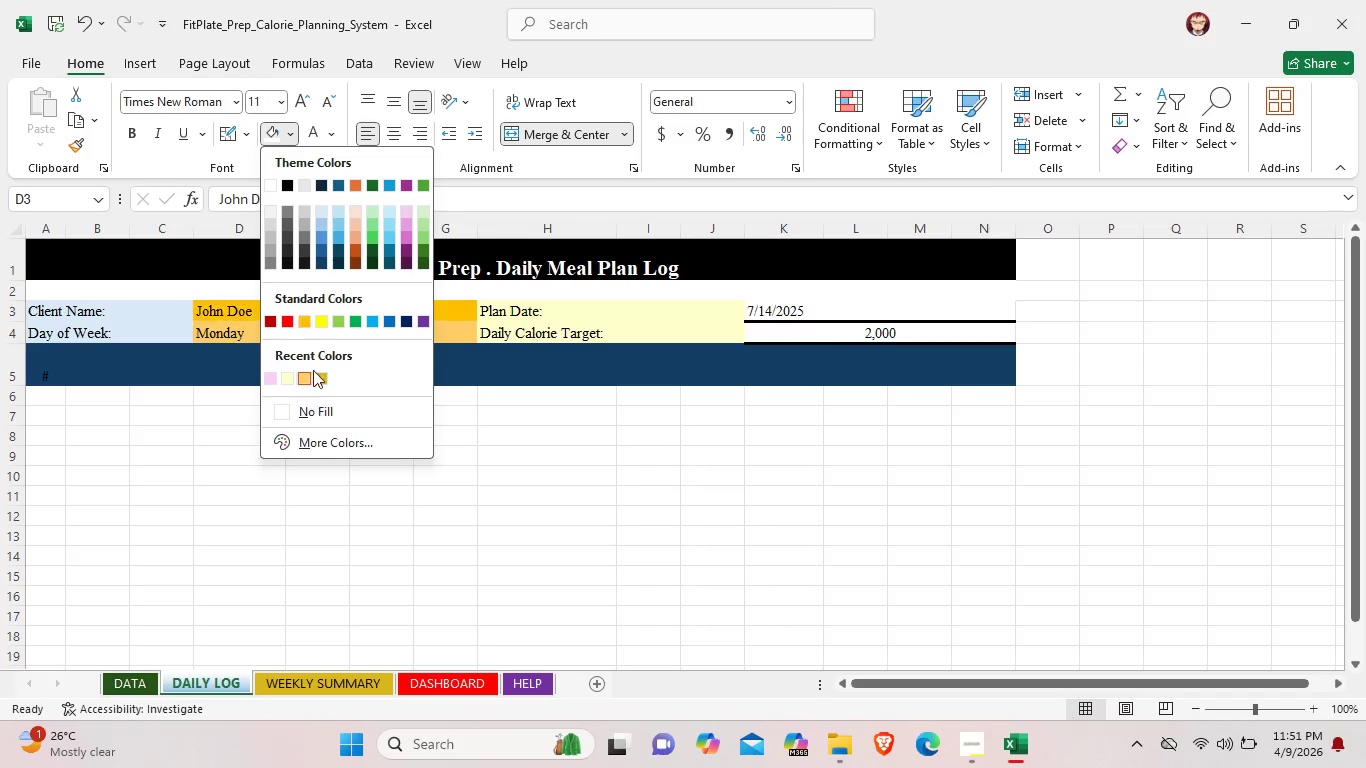 
left_click([190, 519])
 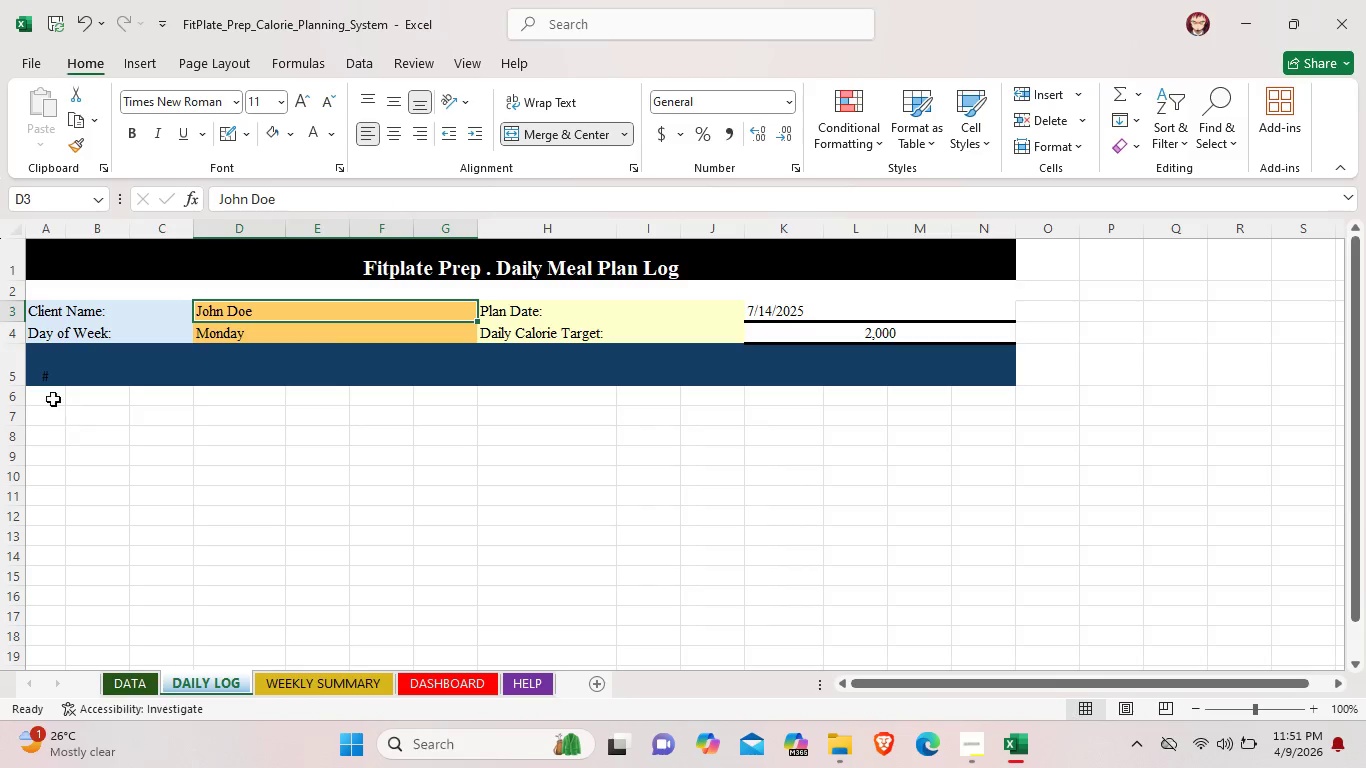 
left_click([45, 398])
 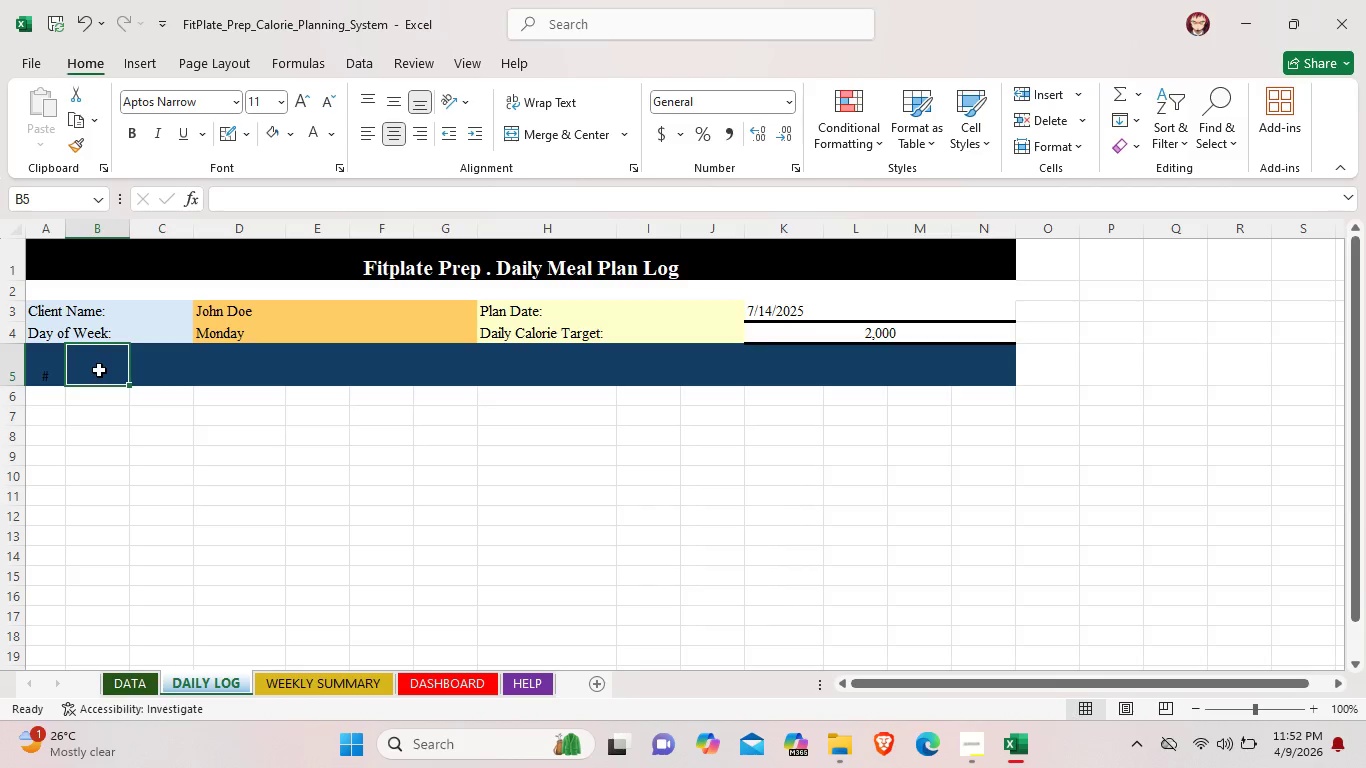 
double_click([99, 370])
 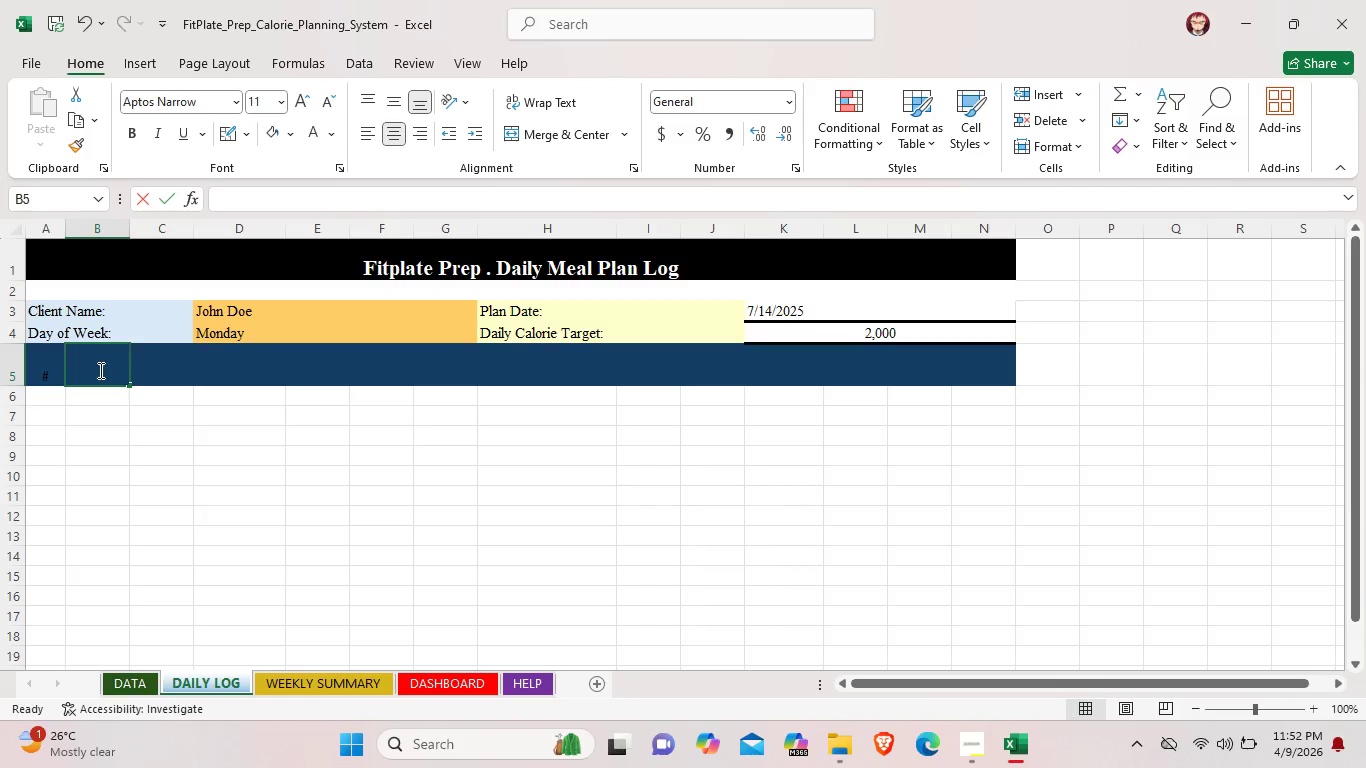 
triple_click([99, 370])
 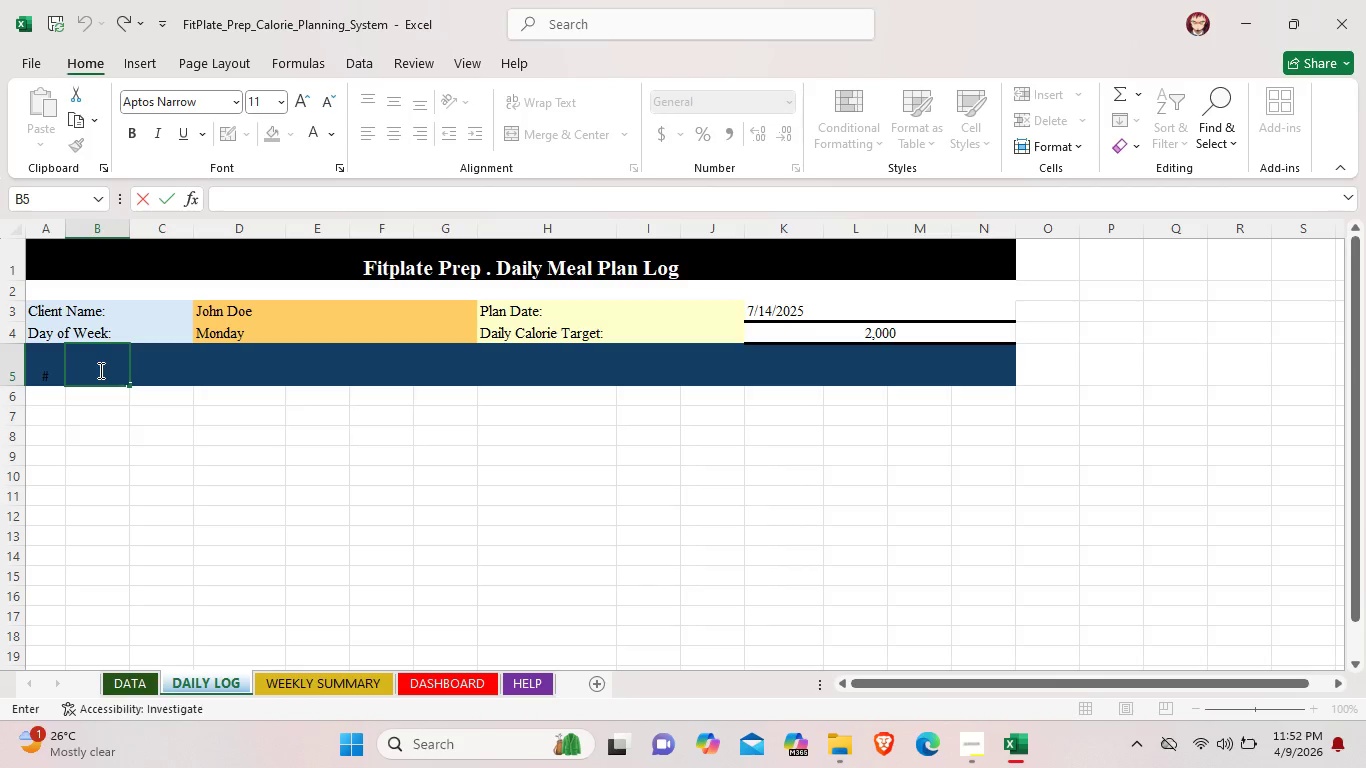 
type(me)
key(Backspace)
key(Backspace)
type(Meal type)
 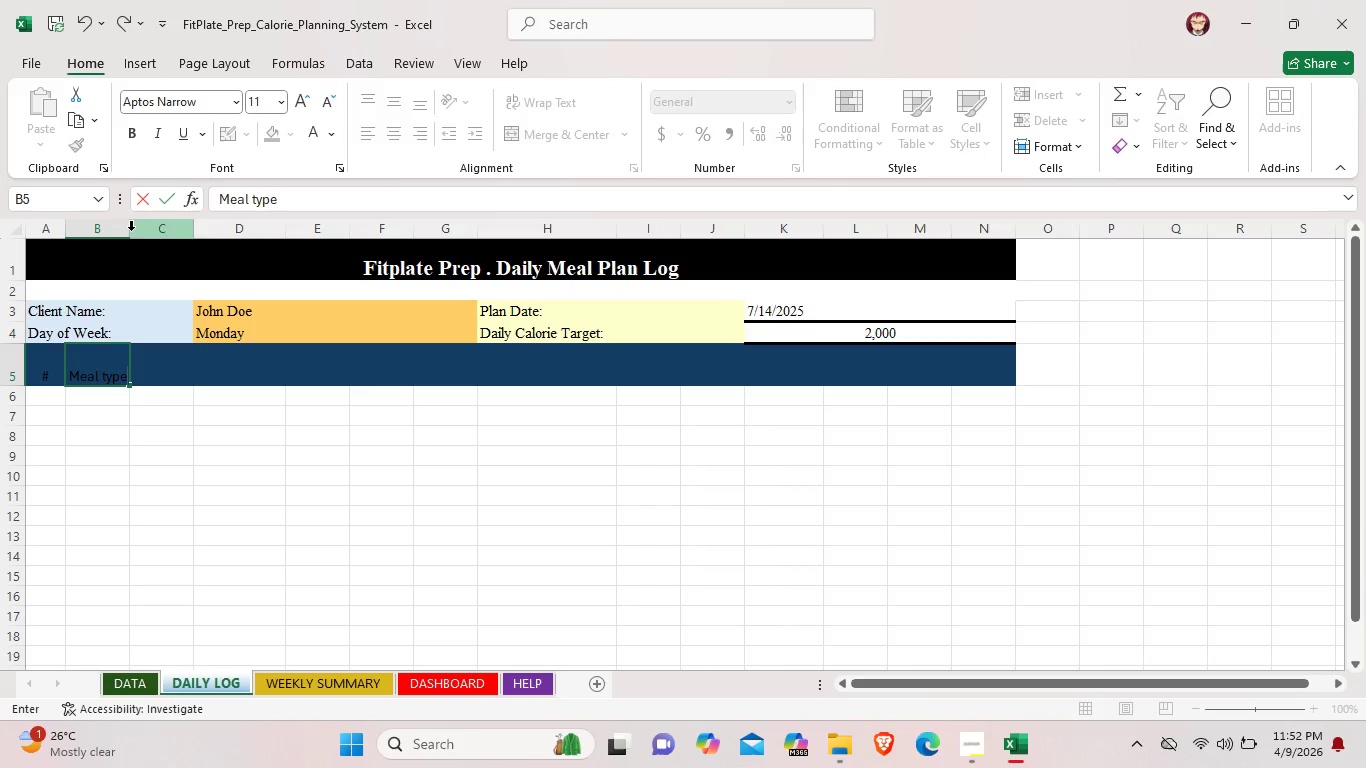 
left_click([129, 229])
 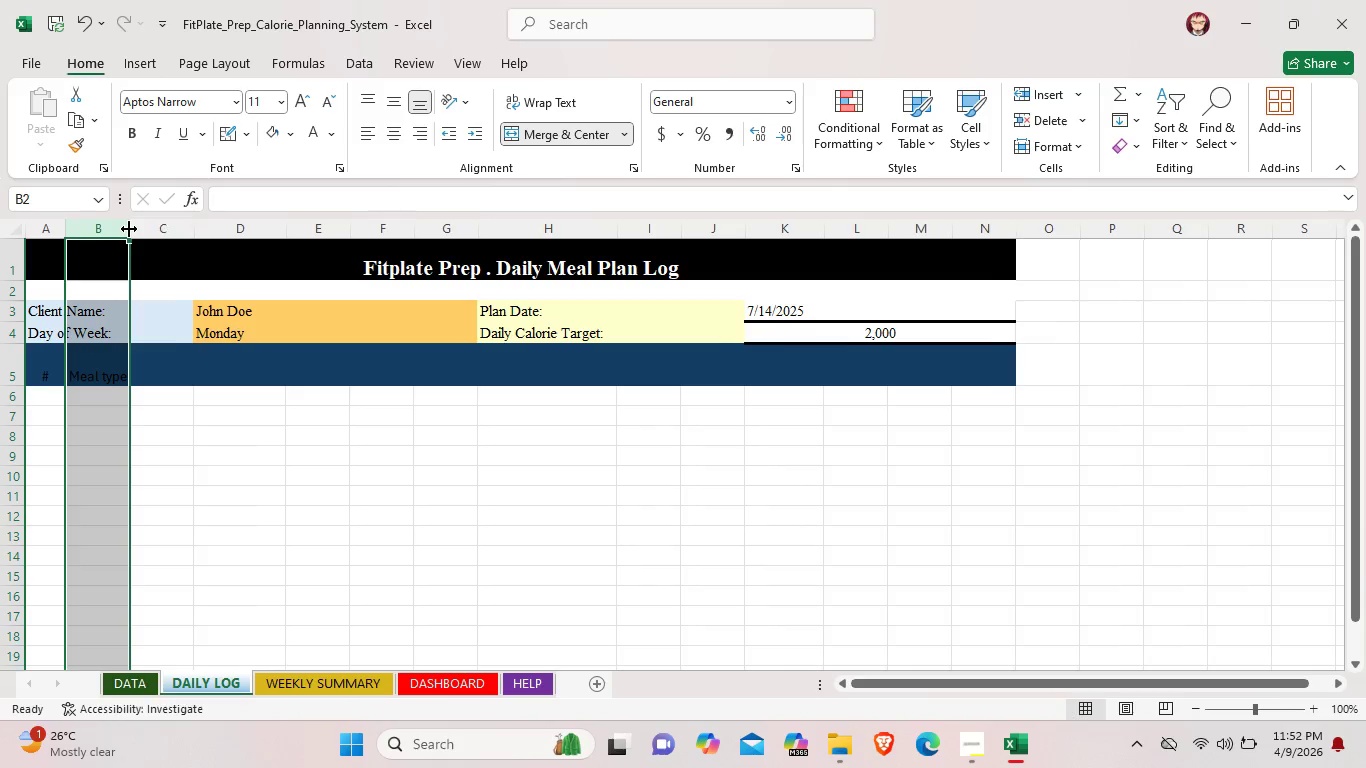 
left_click_drag(start_coordinate=[129, 229], to_coordinate=[154, 237])
 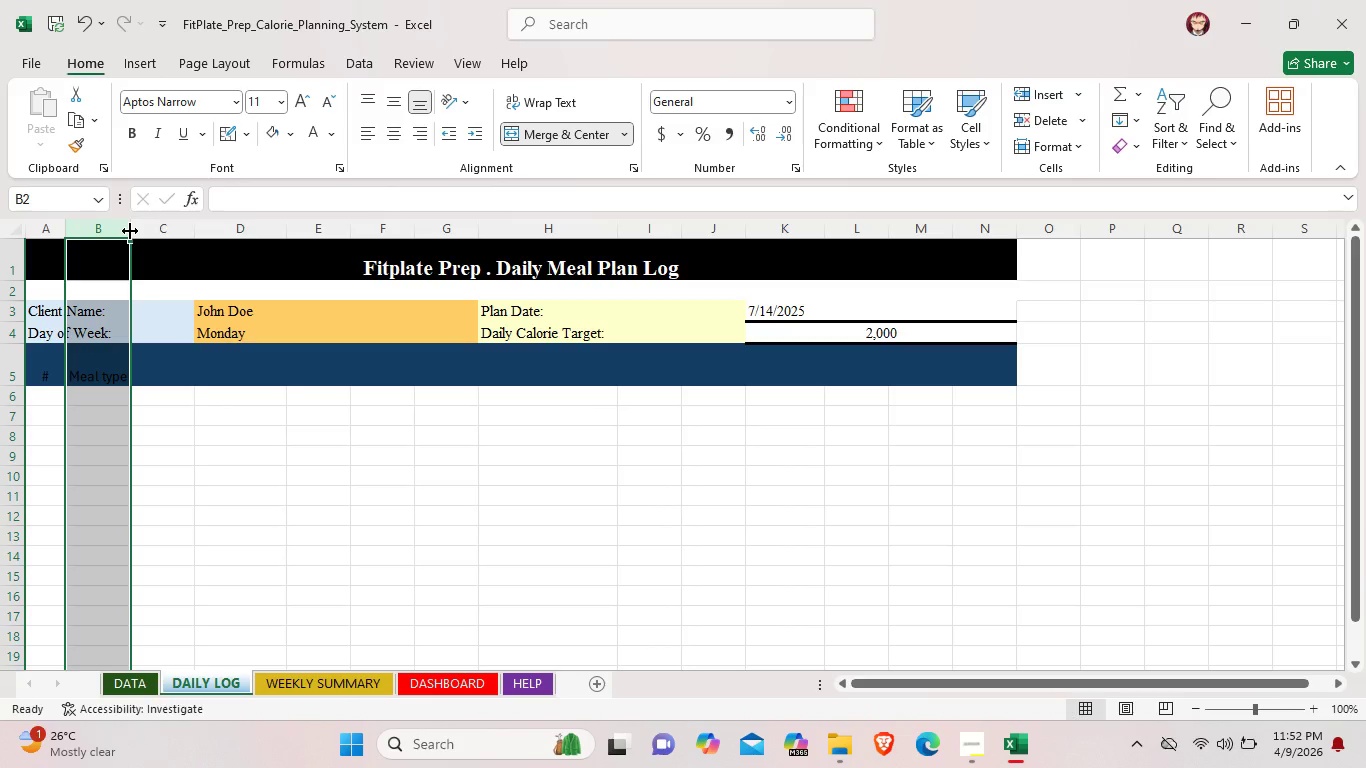 
left_click_drag(start_coordinate=[130, 231], to_coordinate=[146, 231])
 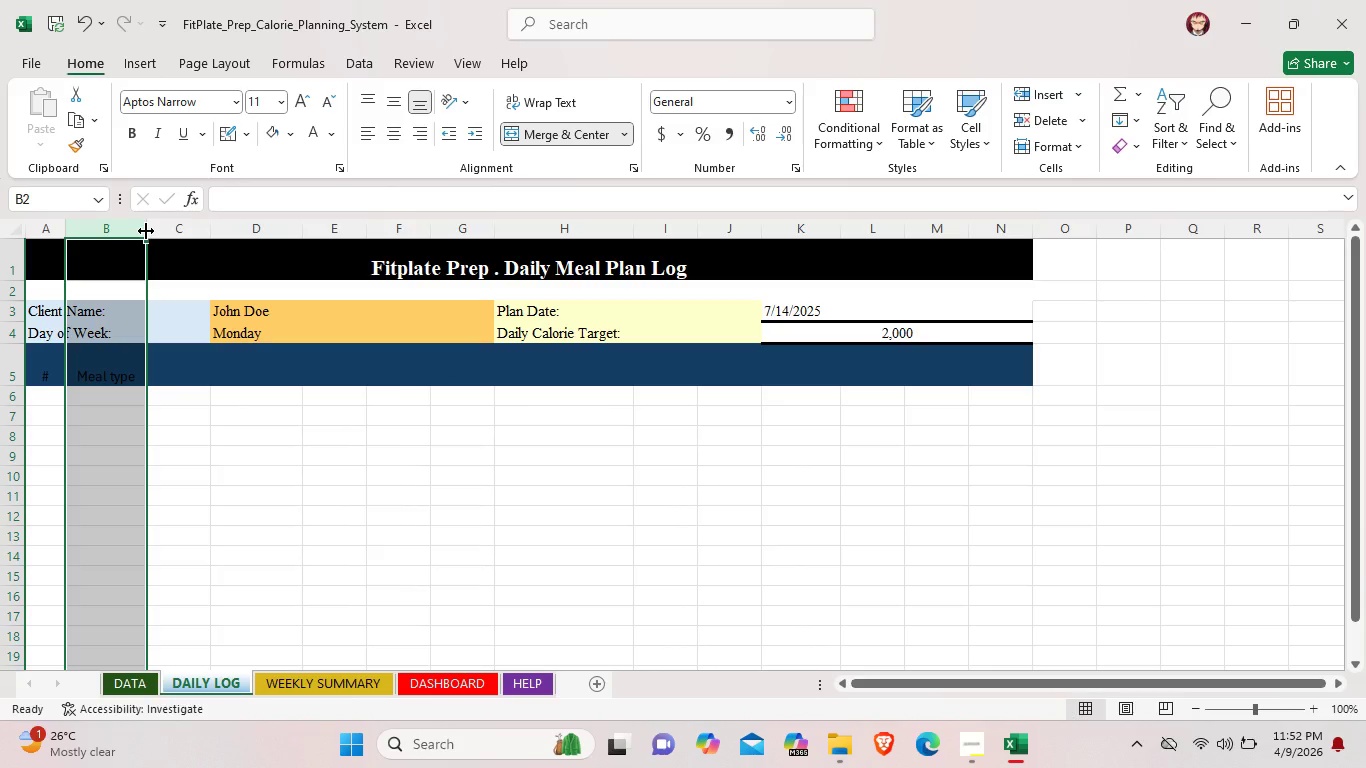 
left_click_drag(start_coordinate=[143, 232], to_coordinate=[178, 239])
 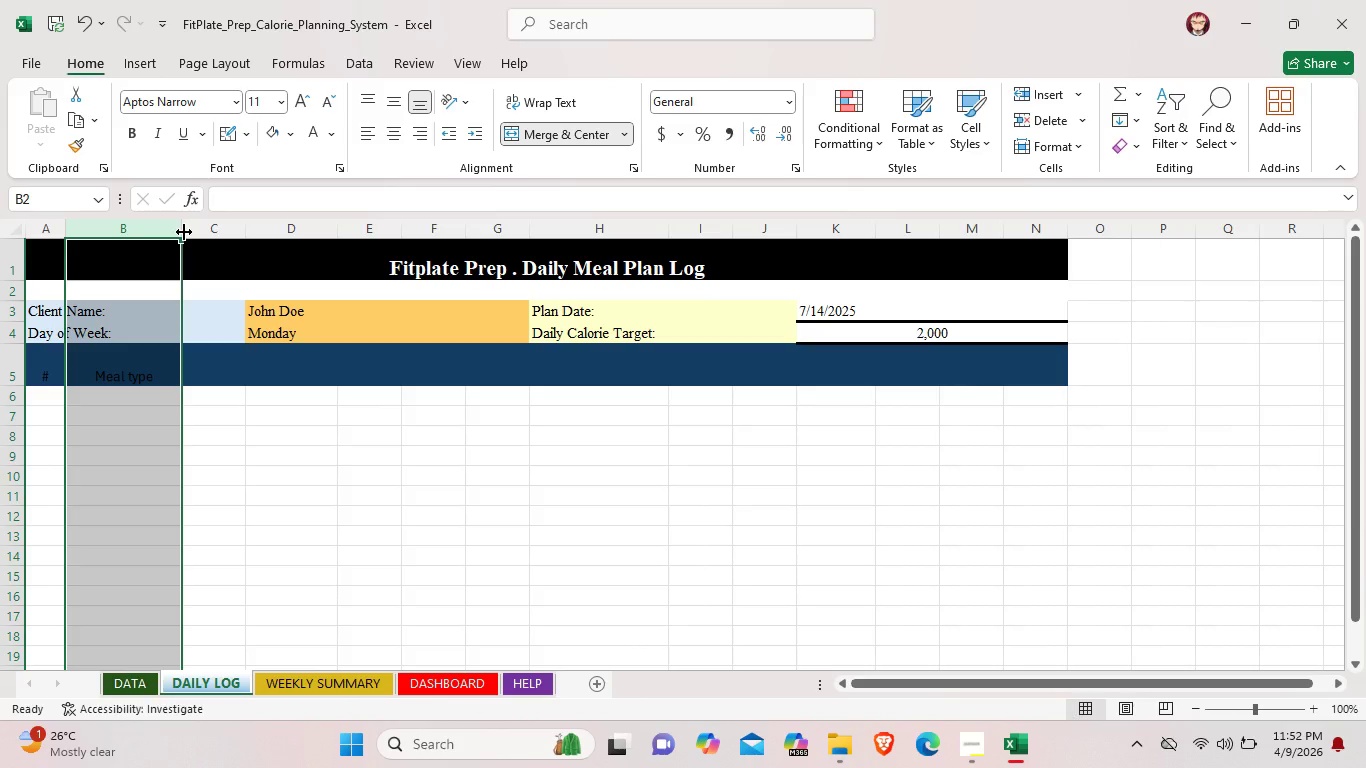 
wait(5.38)
 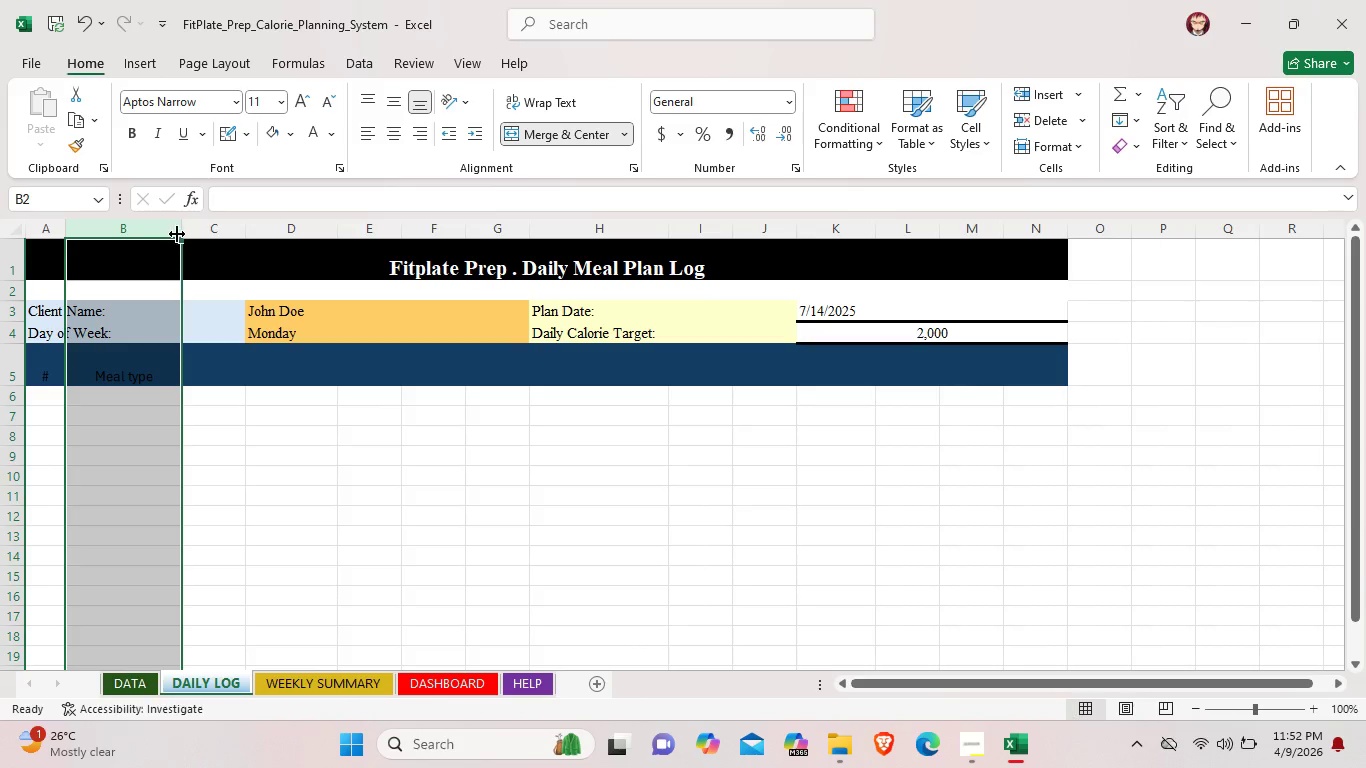 
left_click_drag(start_coordinate=[184, 232], to_coordinate=[201, 233])
 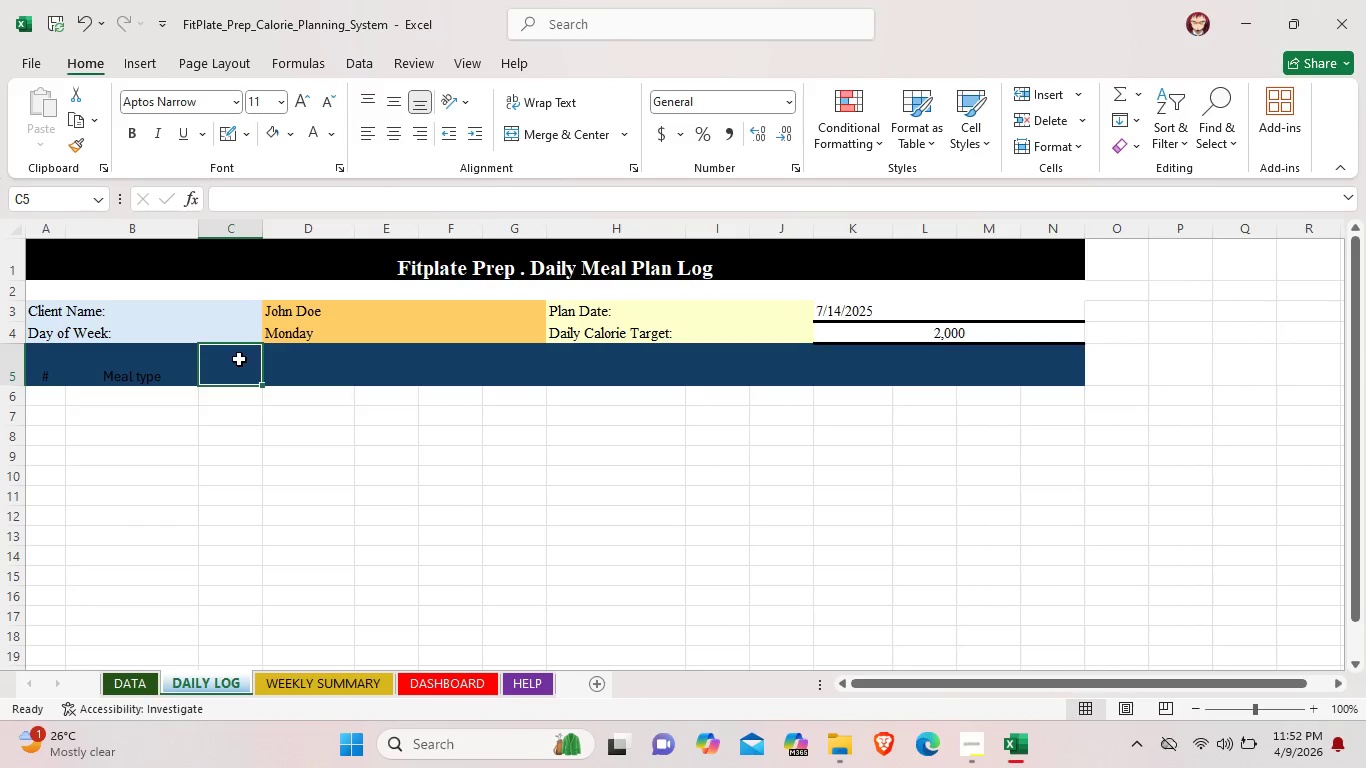 
double_click([239, 359])
 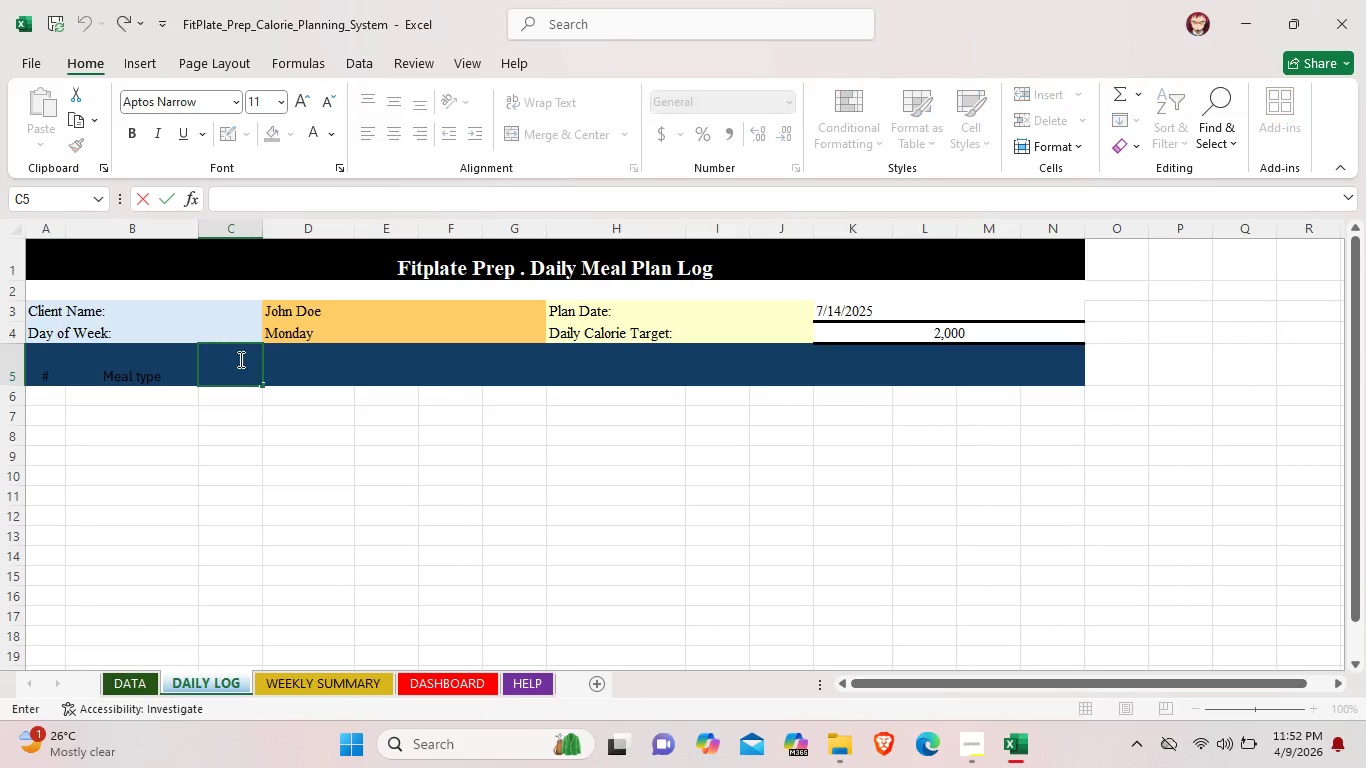 
triple_click([239, 359])
 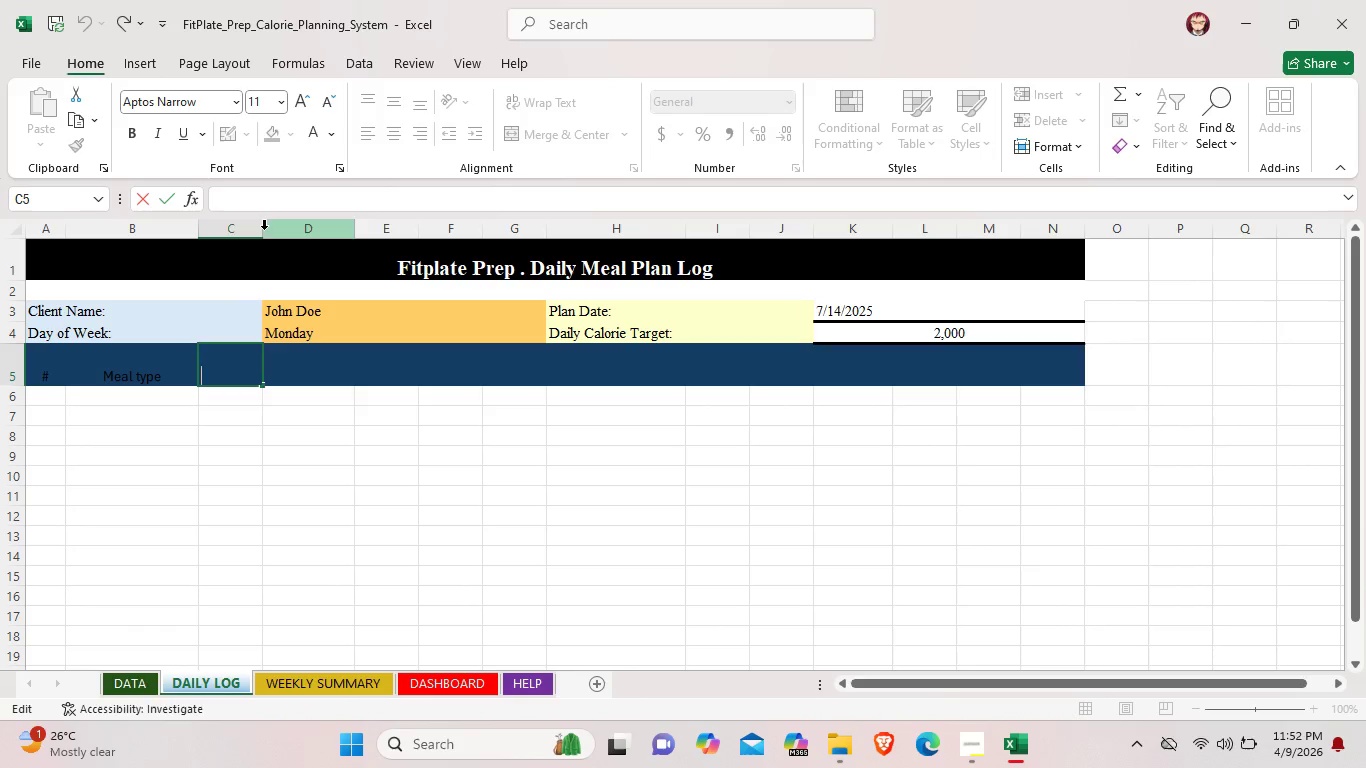 
left_click([260, 228])
 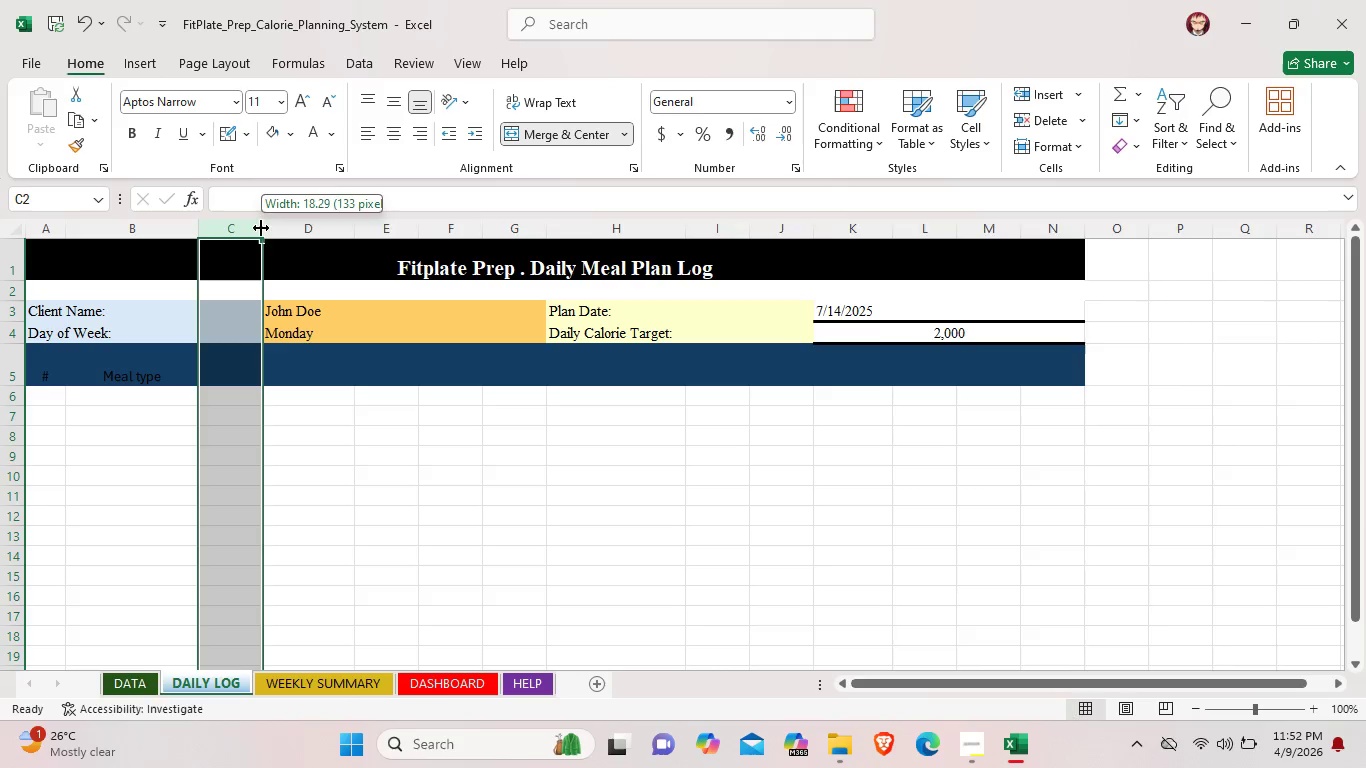 
left_click_drag(start_coordinate=[261, 228], to_coordinate=[357, 250])
 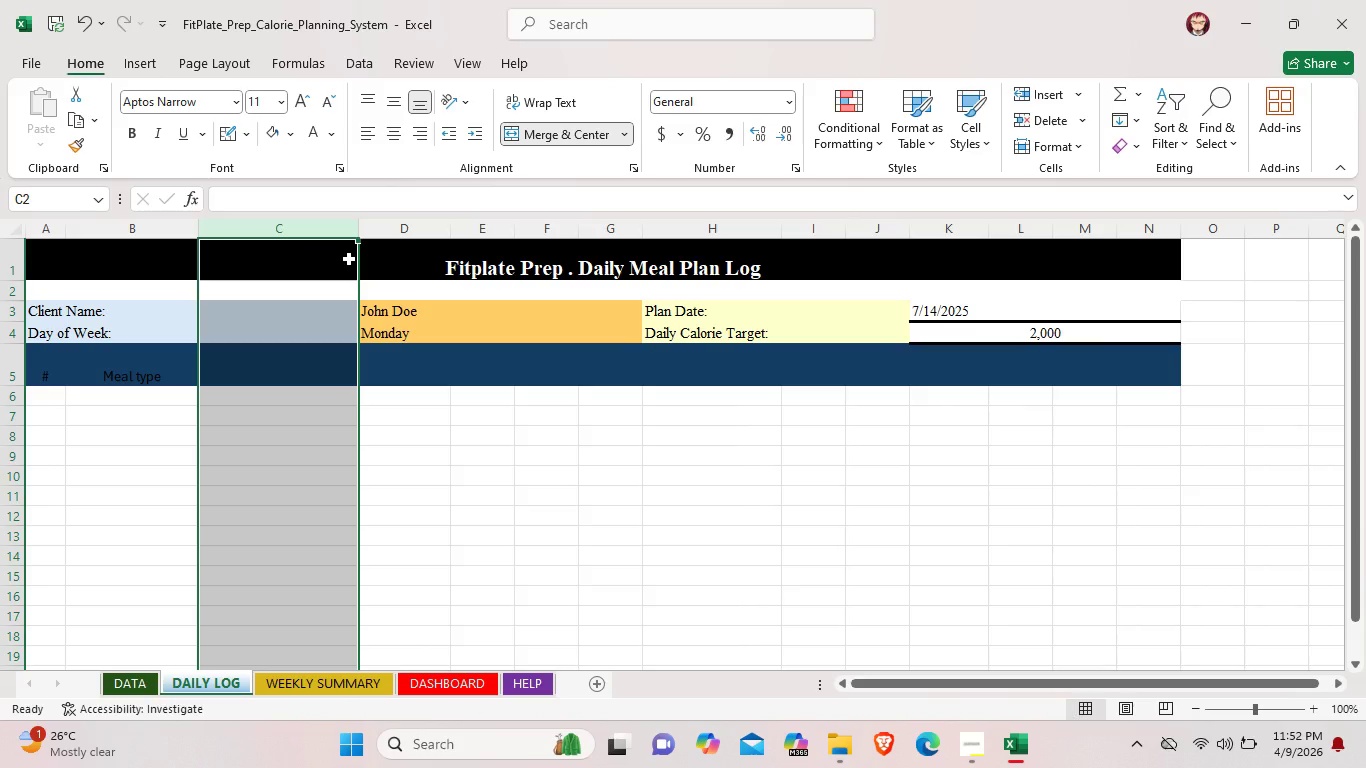 
left_click_drag(start_coordinate=[361, 228], to_coordinate=[456, 221])
 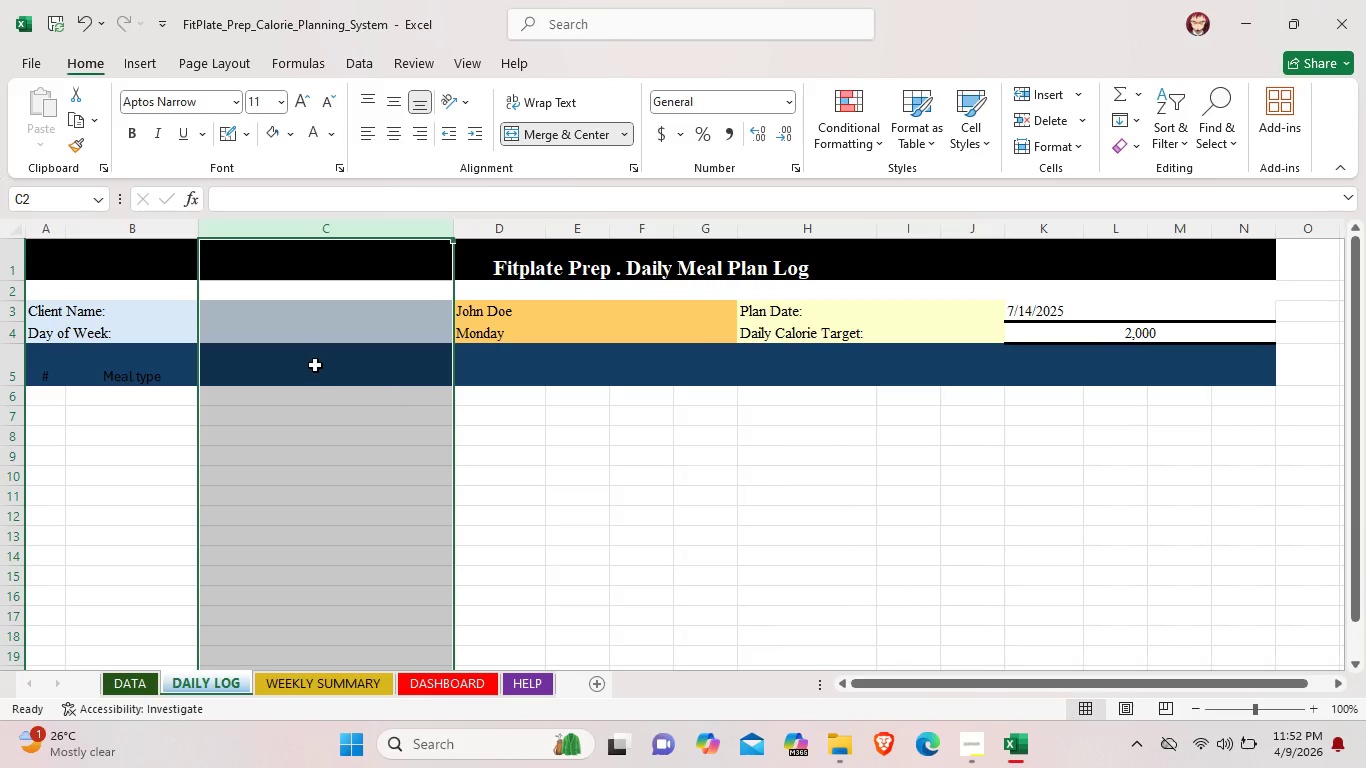 
double_click([314, 365])
 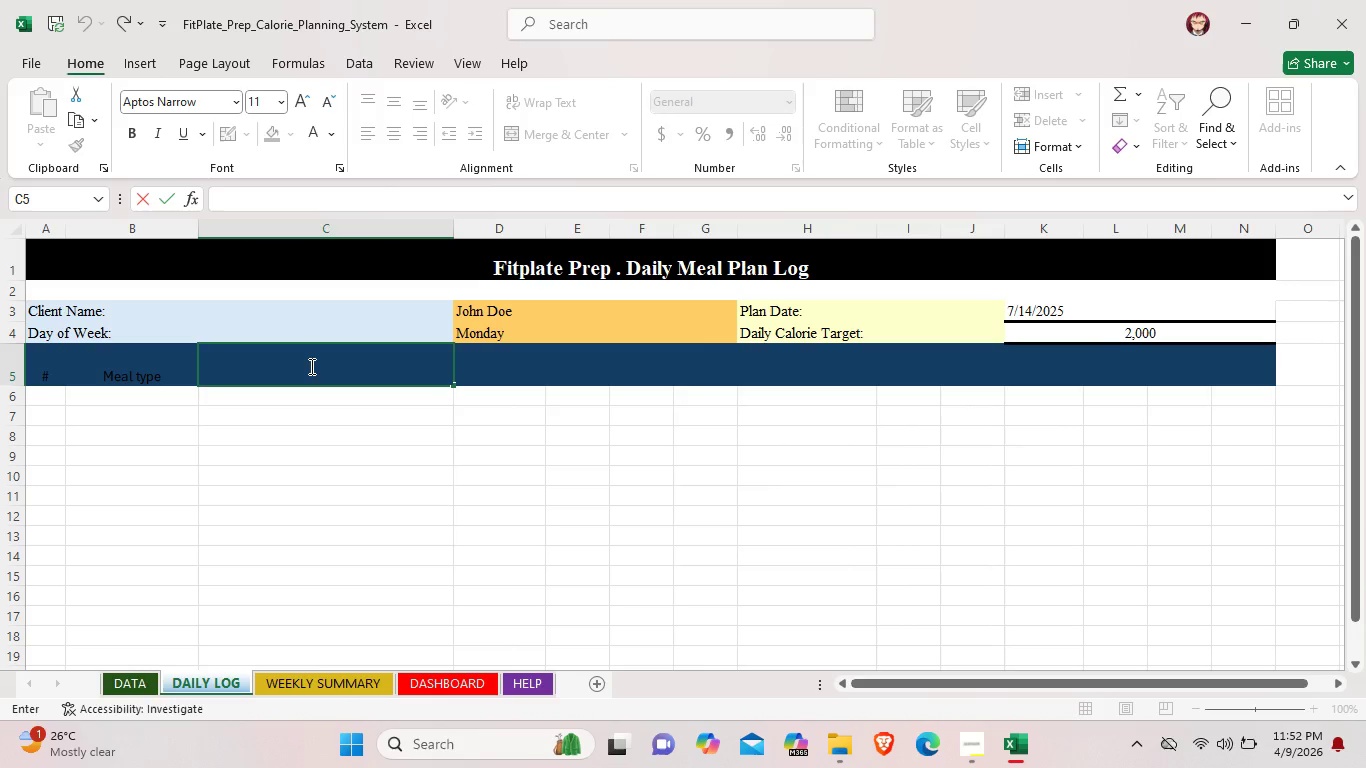 
type(Food Iteam)
key(Backspace)
key(Backspace)
type(m)
 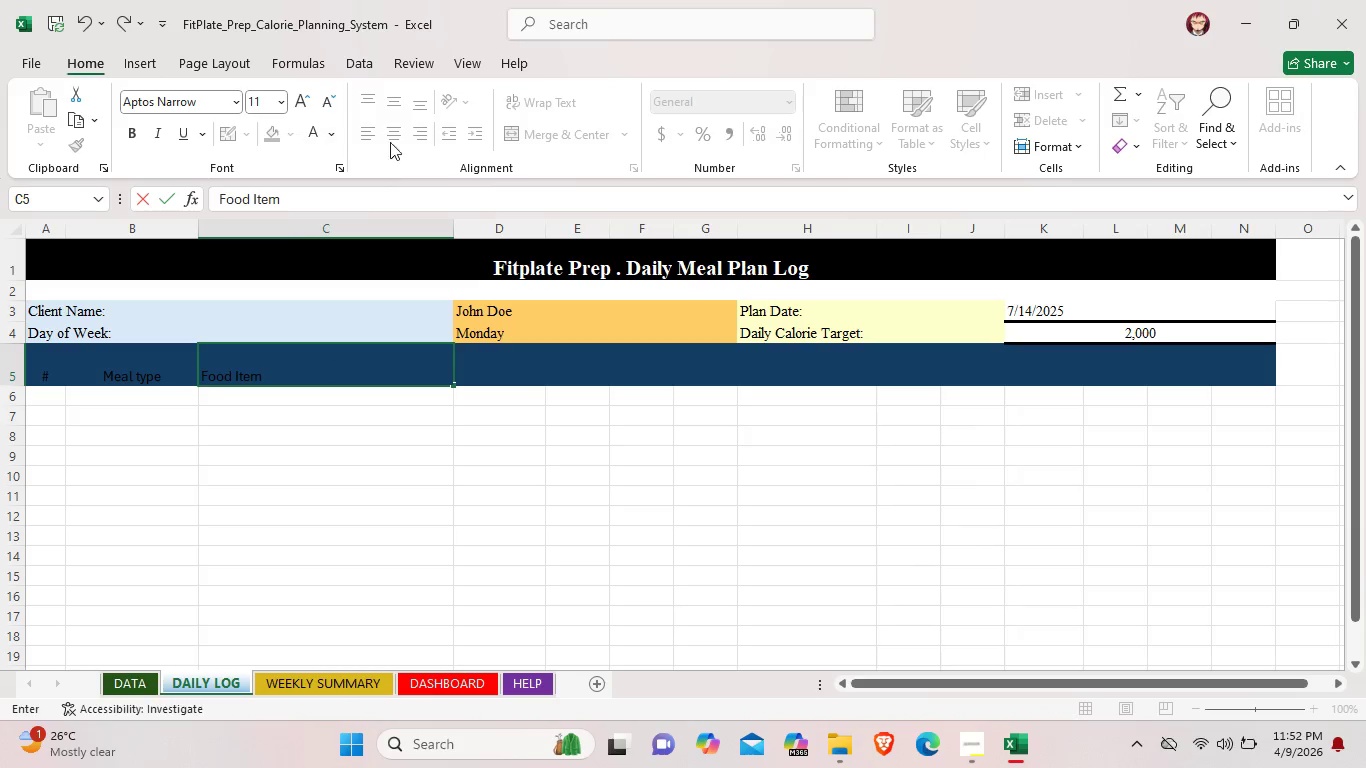 
left_click([390, 464])
 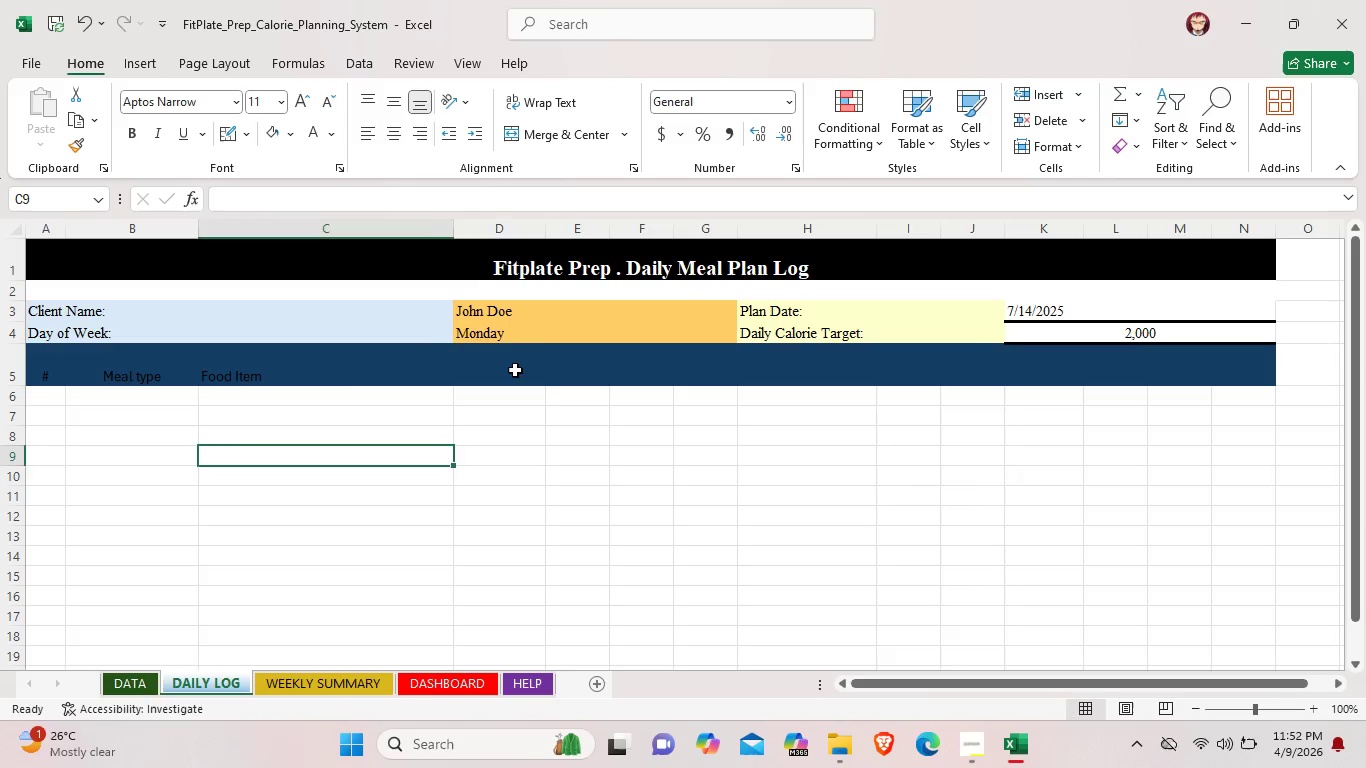 
double_click([515, 370])
 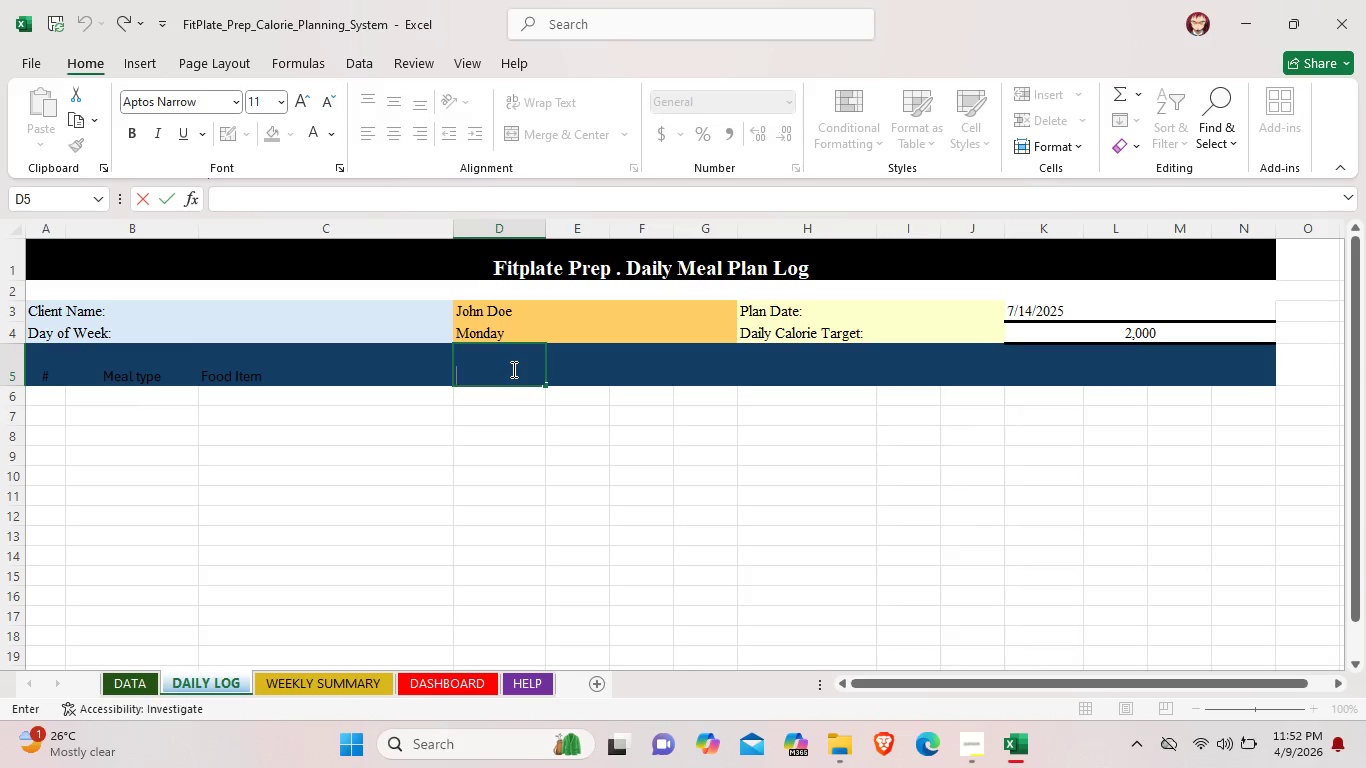 
type( ty)
key(Backspace)
key(Backspace)
type(Qty 9g))
 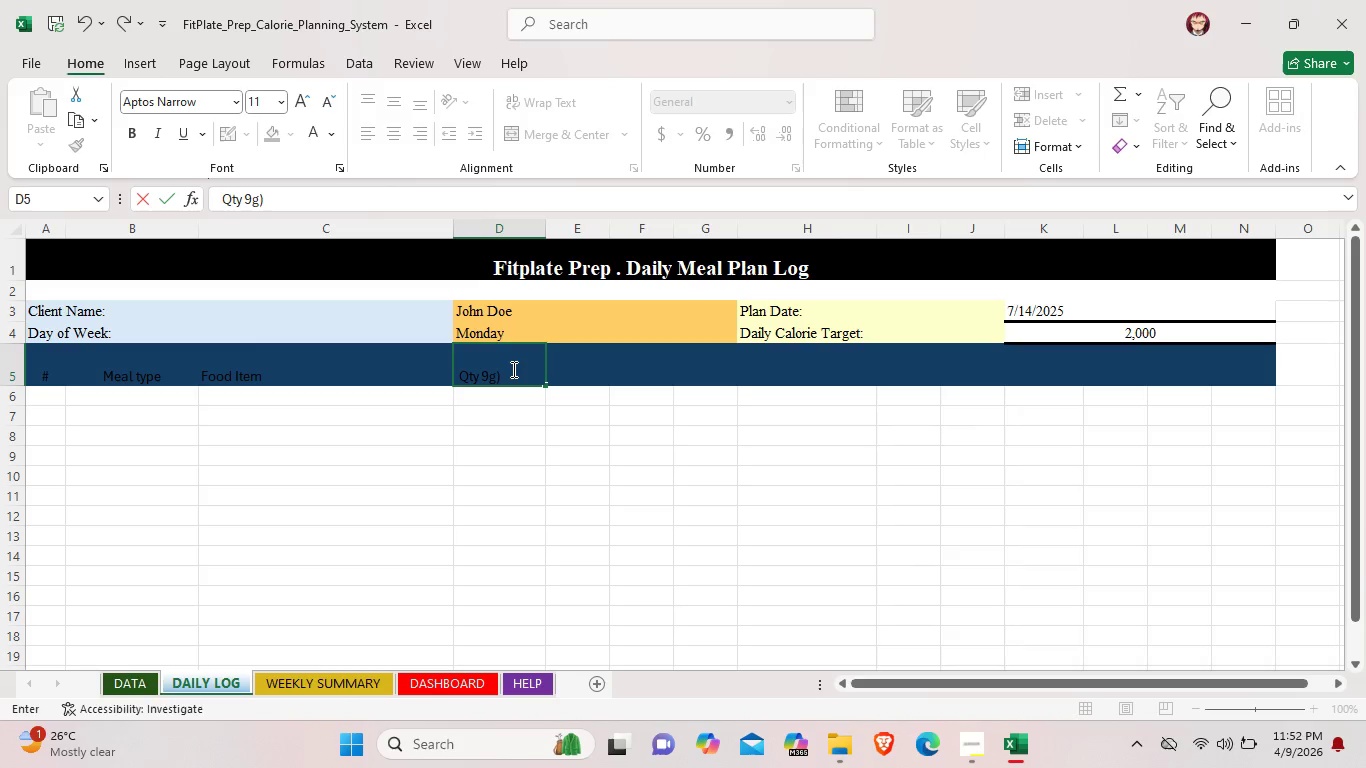 
left_click([490, 377])
 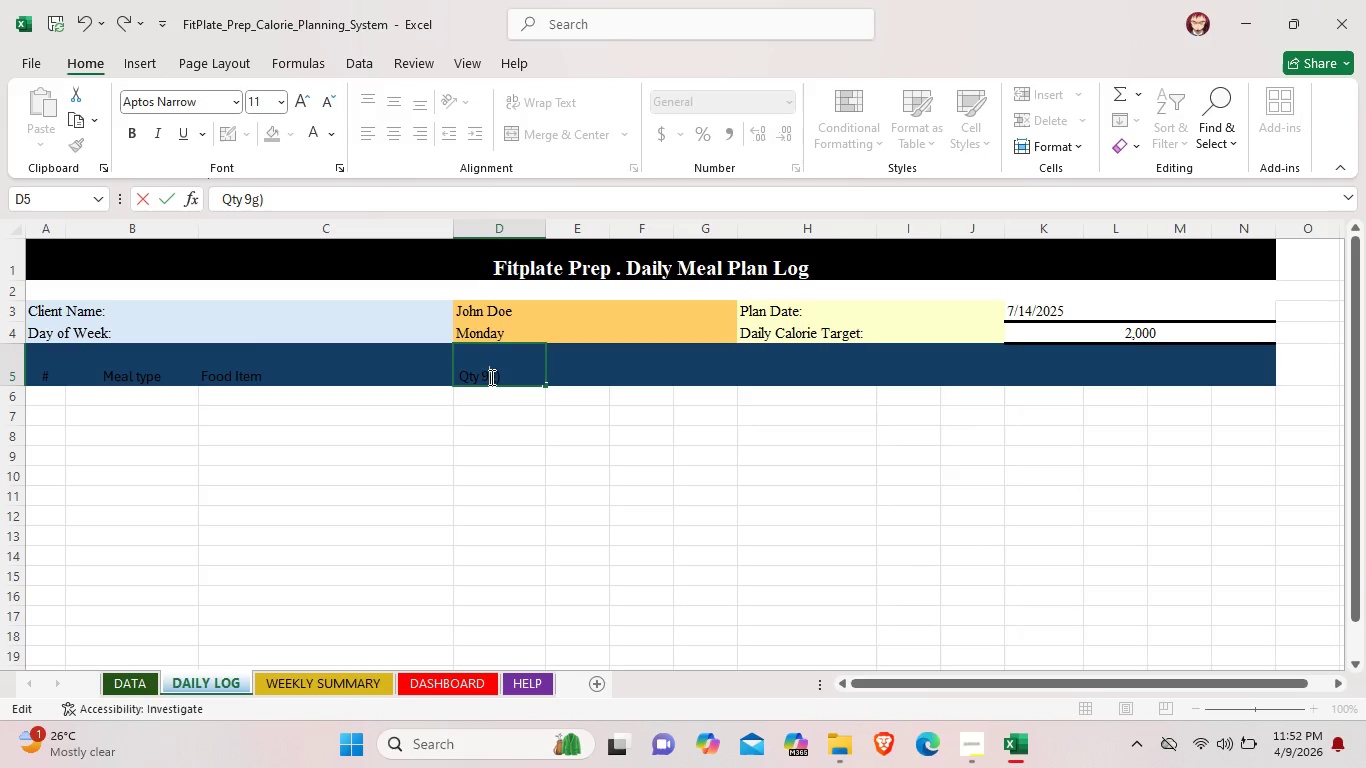 
key(Backspace)
 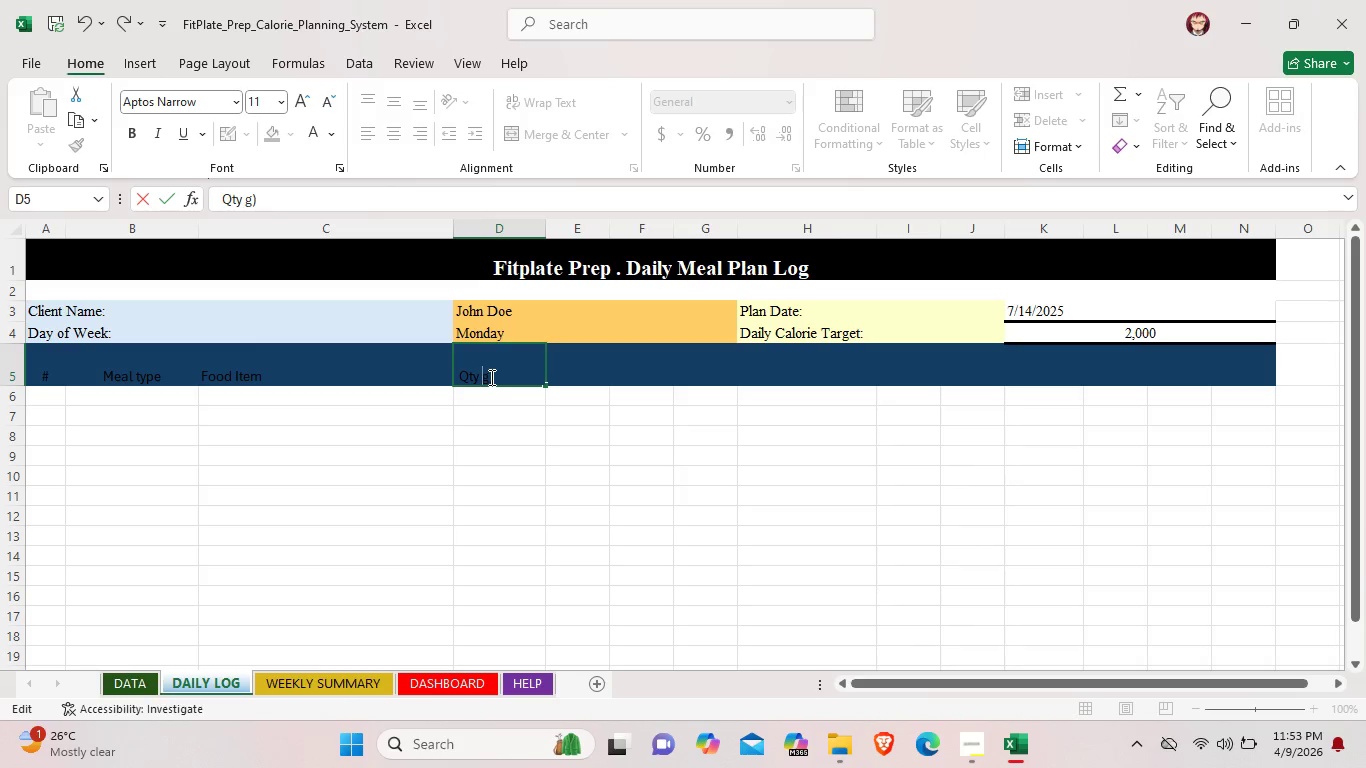 
key(Shift+ShiftLeft)
 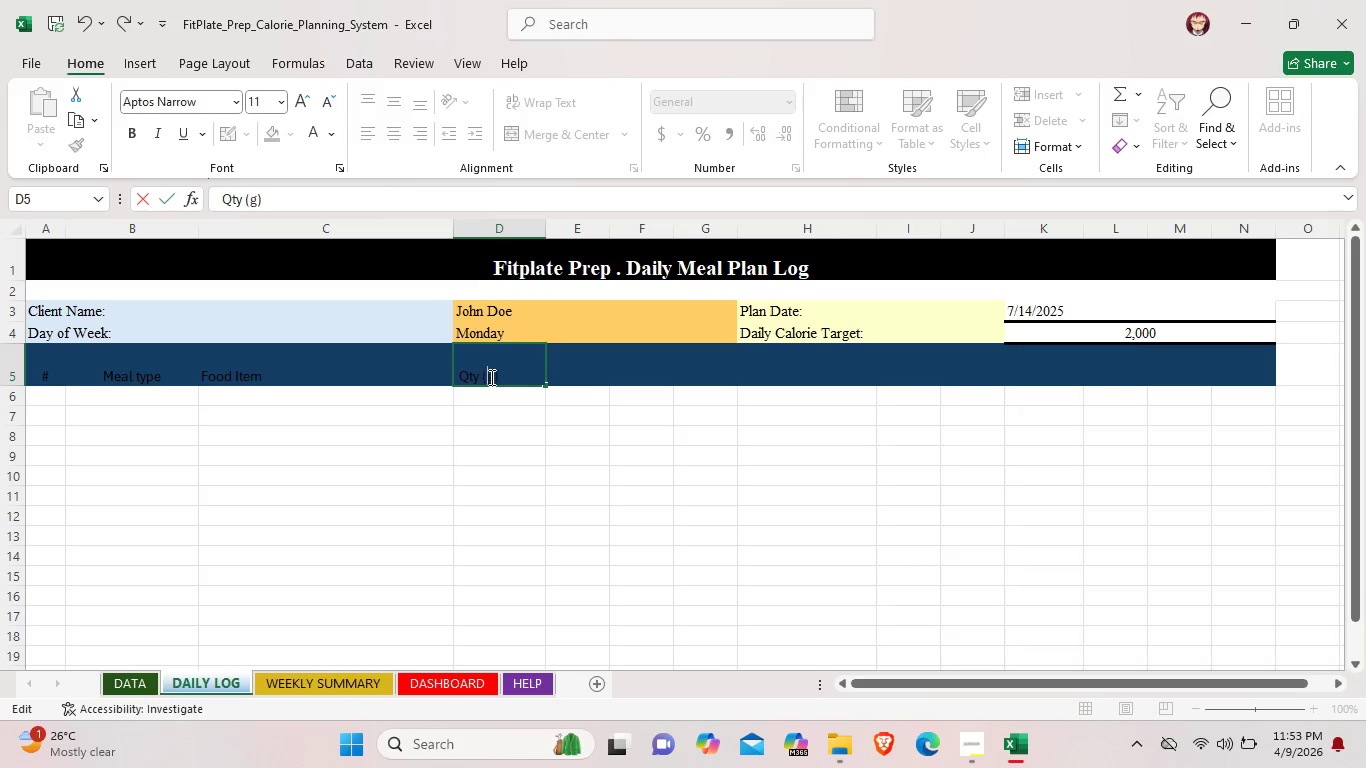 
key(Shift+9)
 